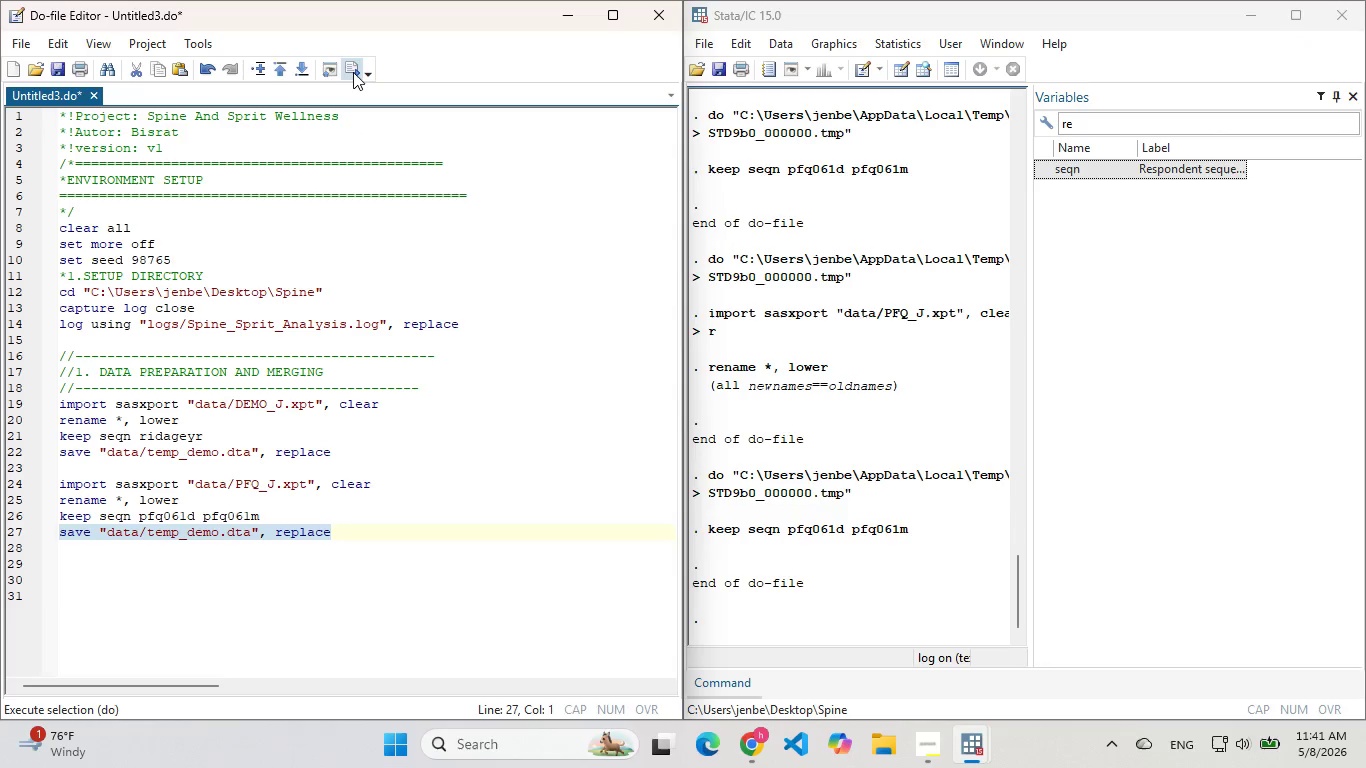 
left_click([353, 72])
 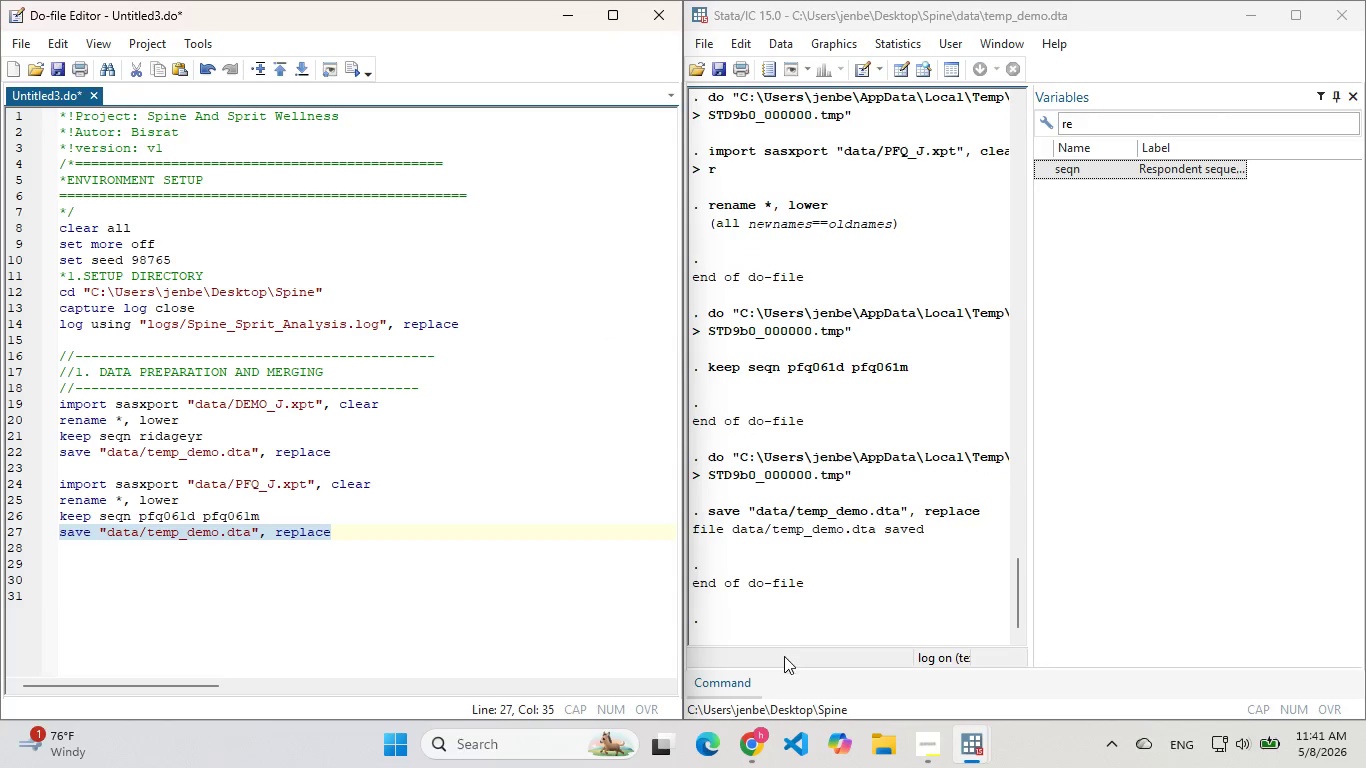 
left_click([736, 672])
 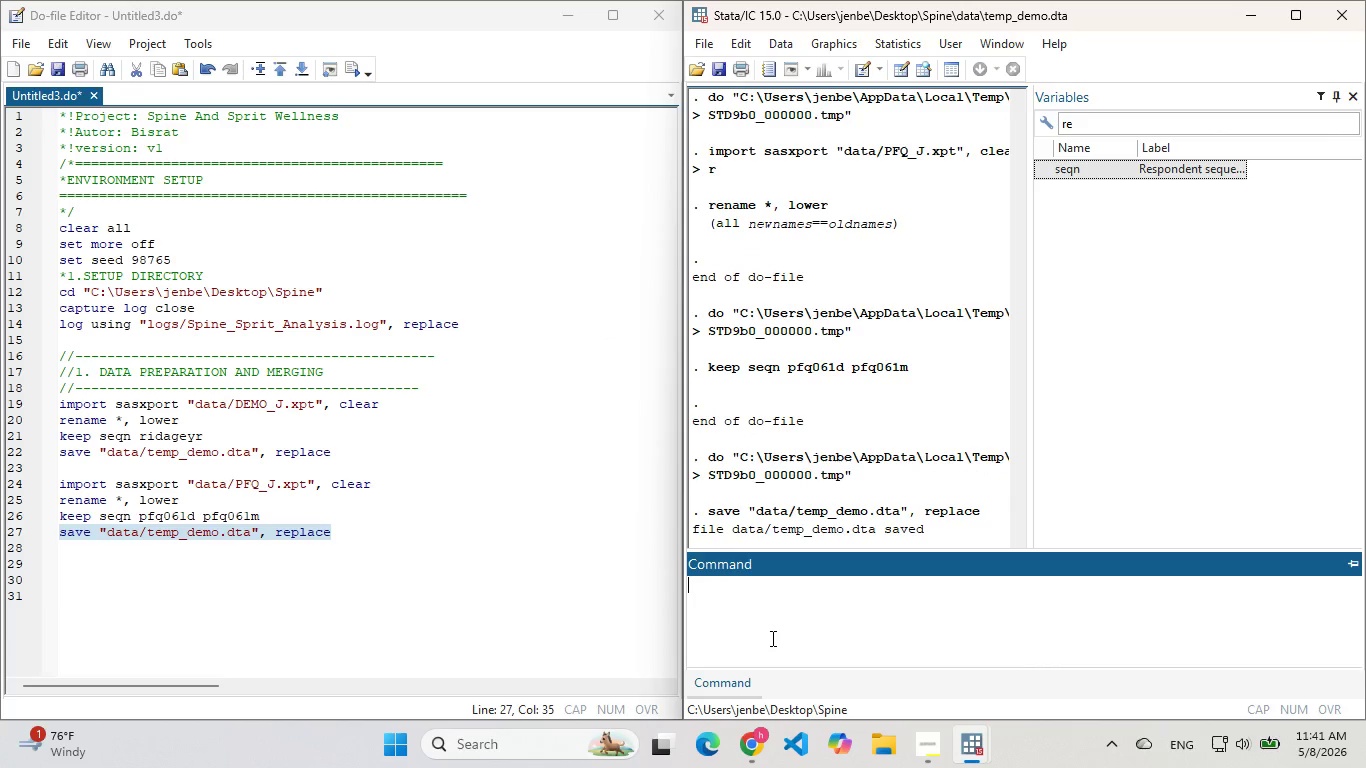 
left_click([771, 638])
 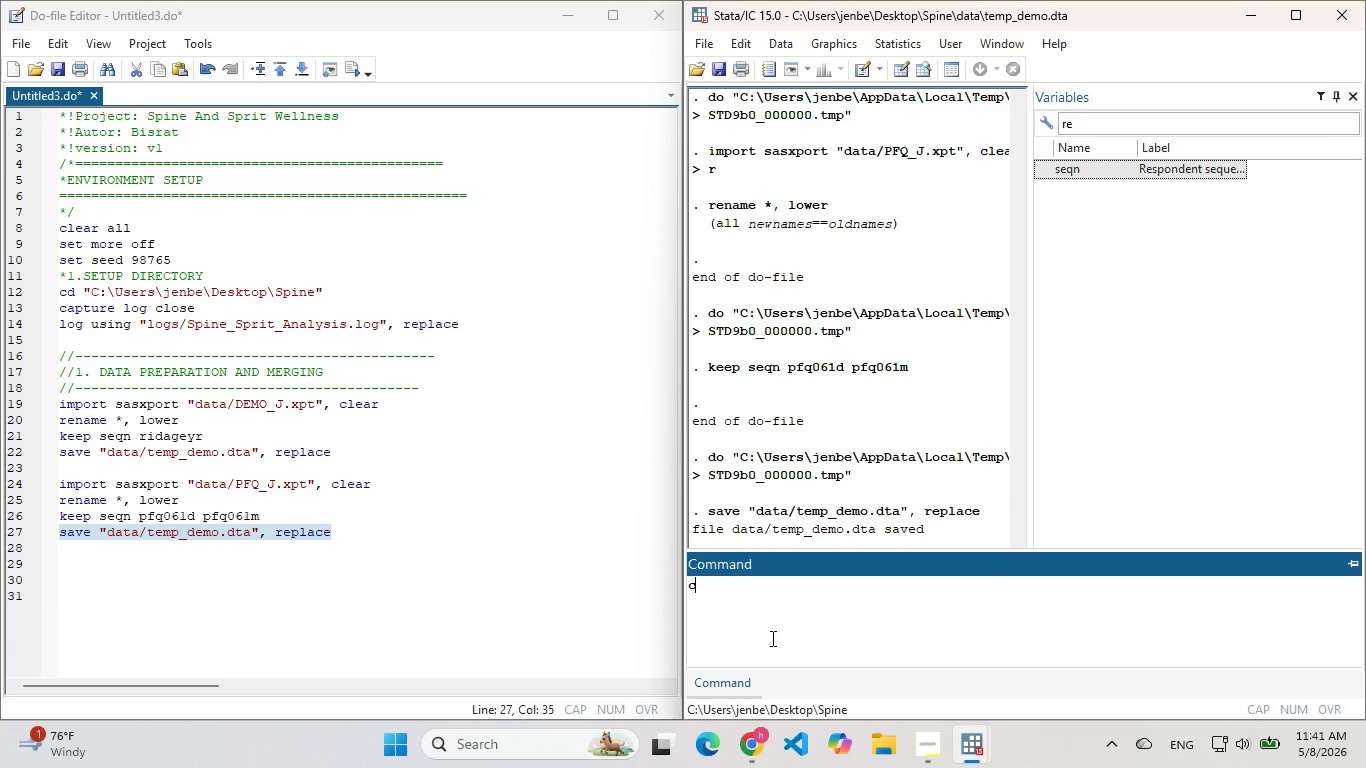 
type(cls)
 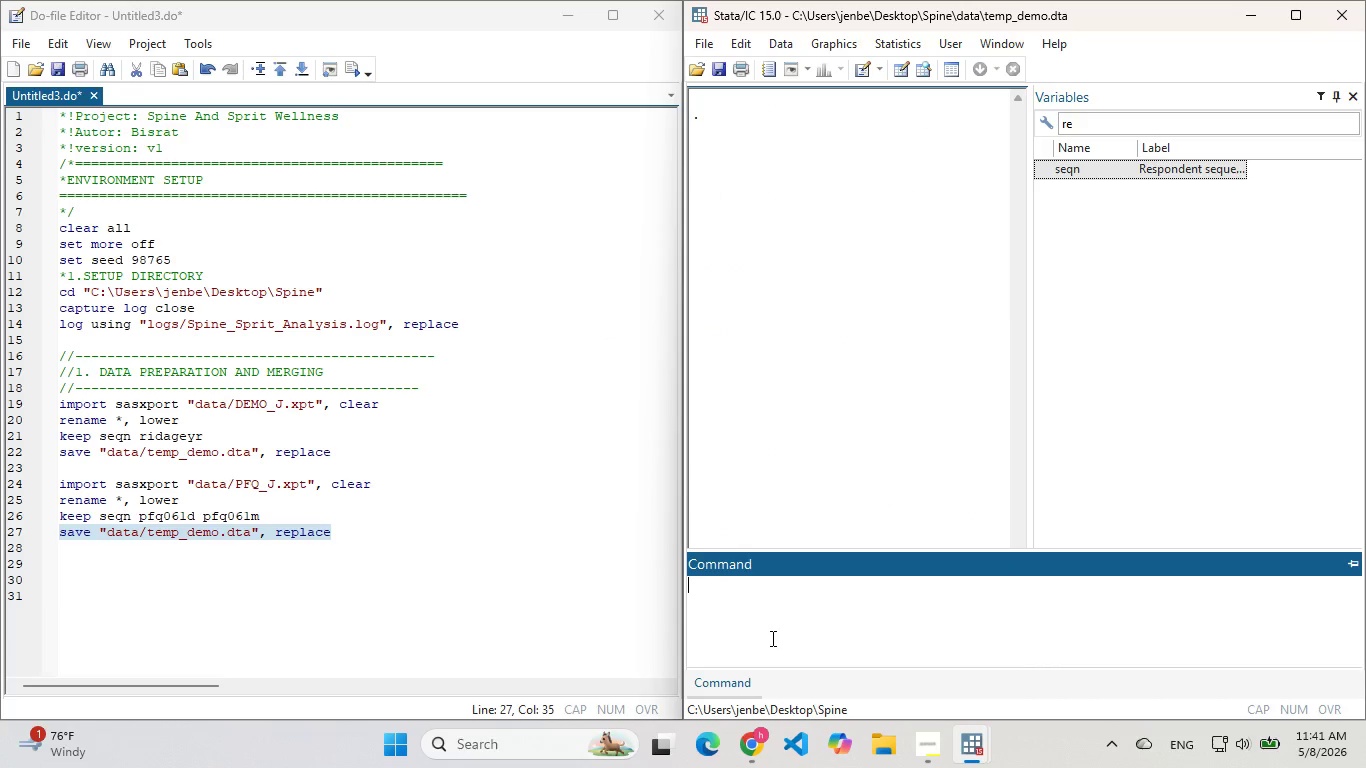 
key(Enter)
 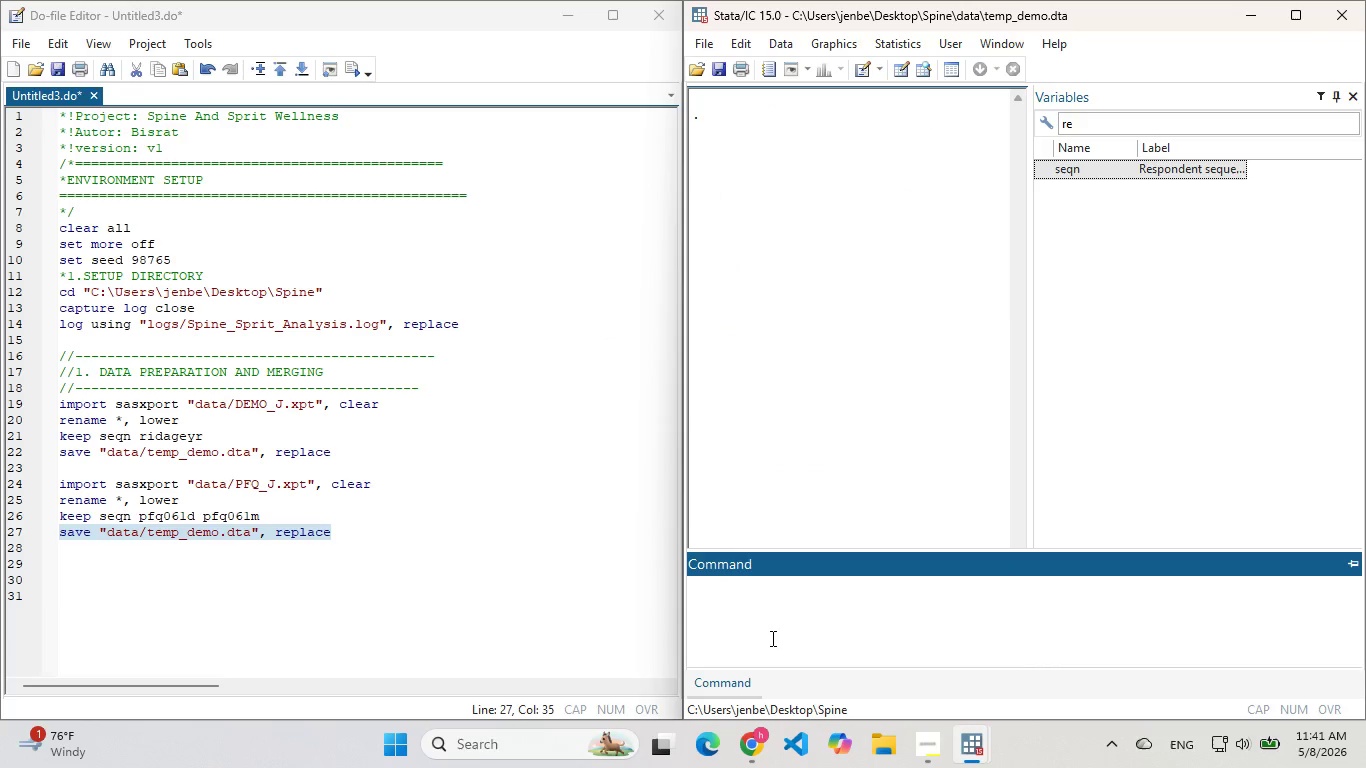 
type(ls)
 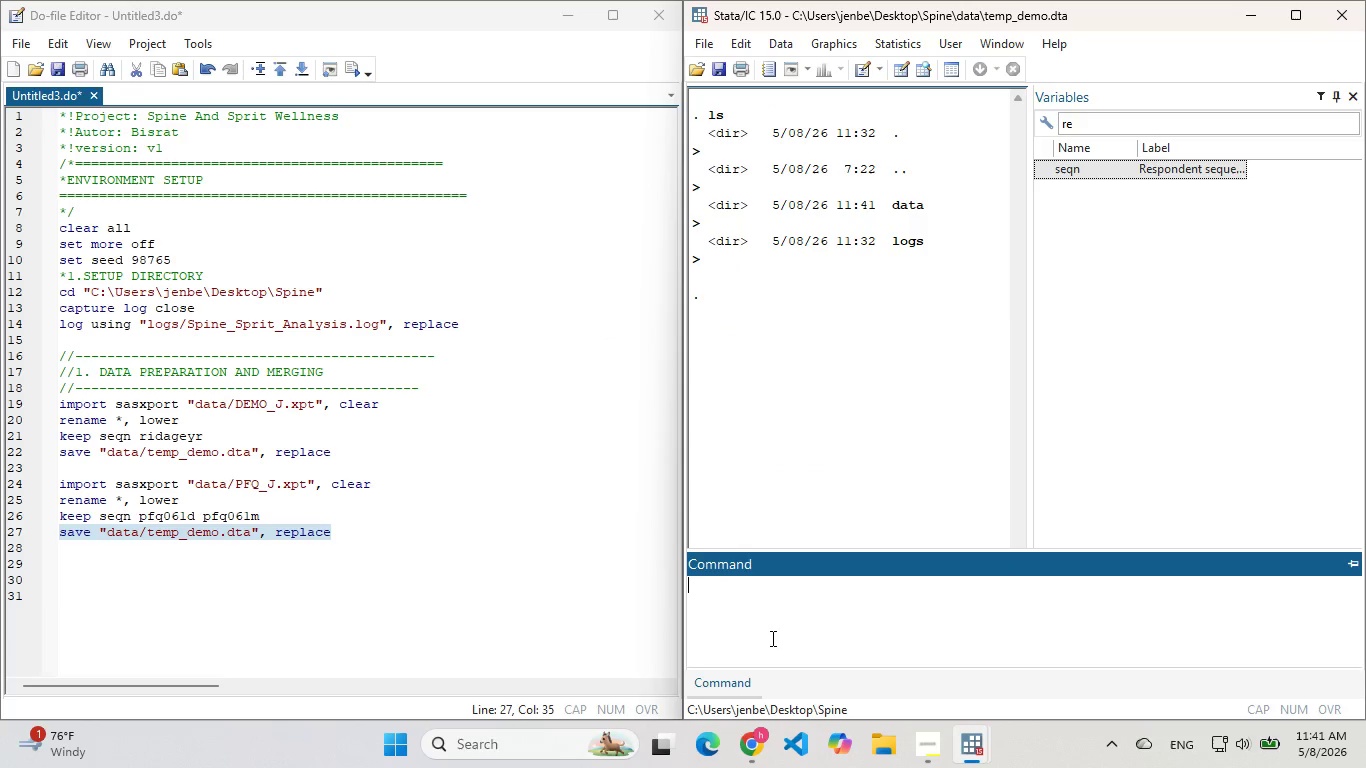 
key(Enter)
 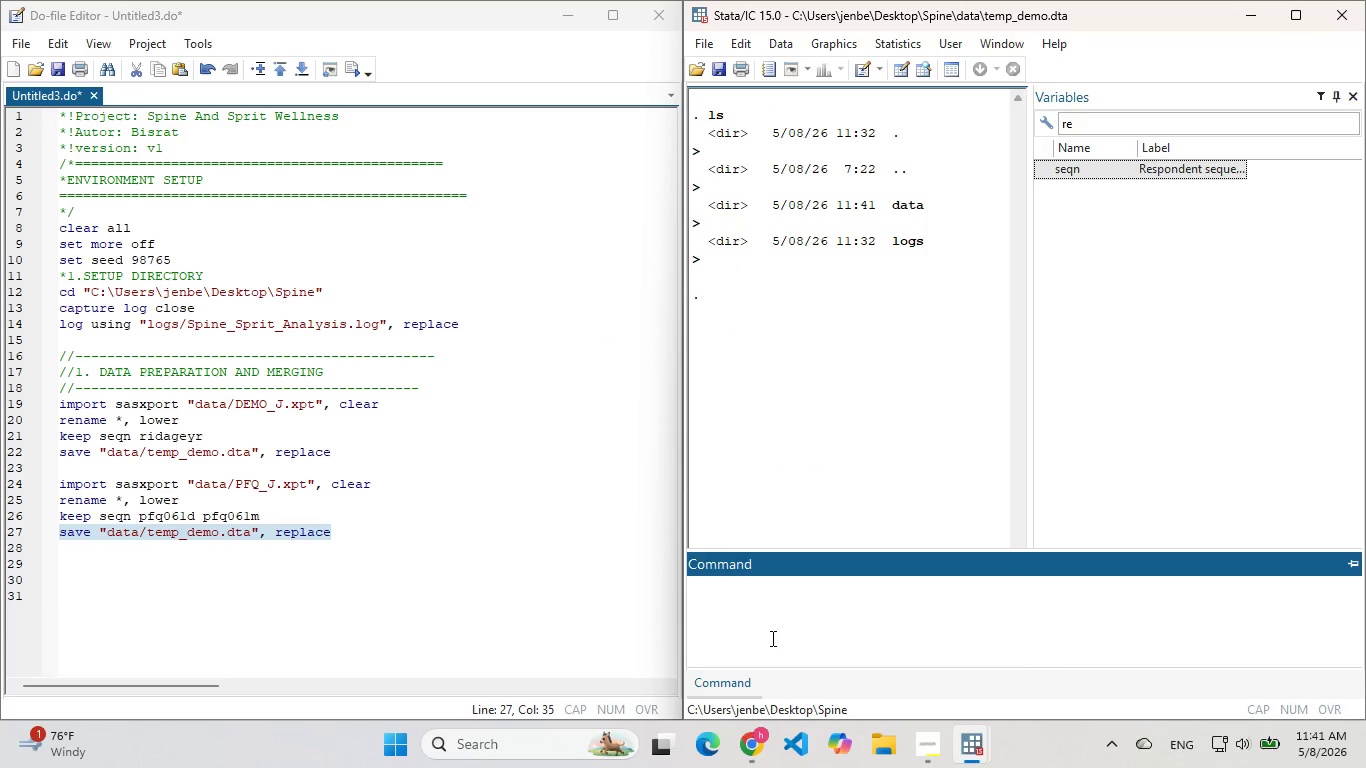 
type(ls data/)
 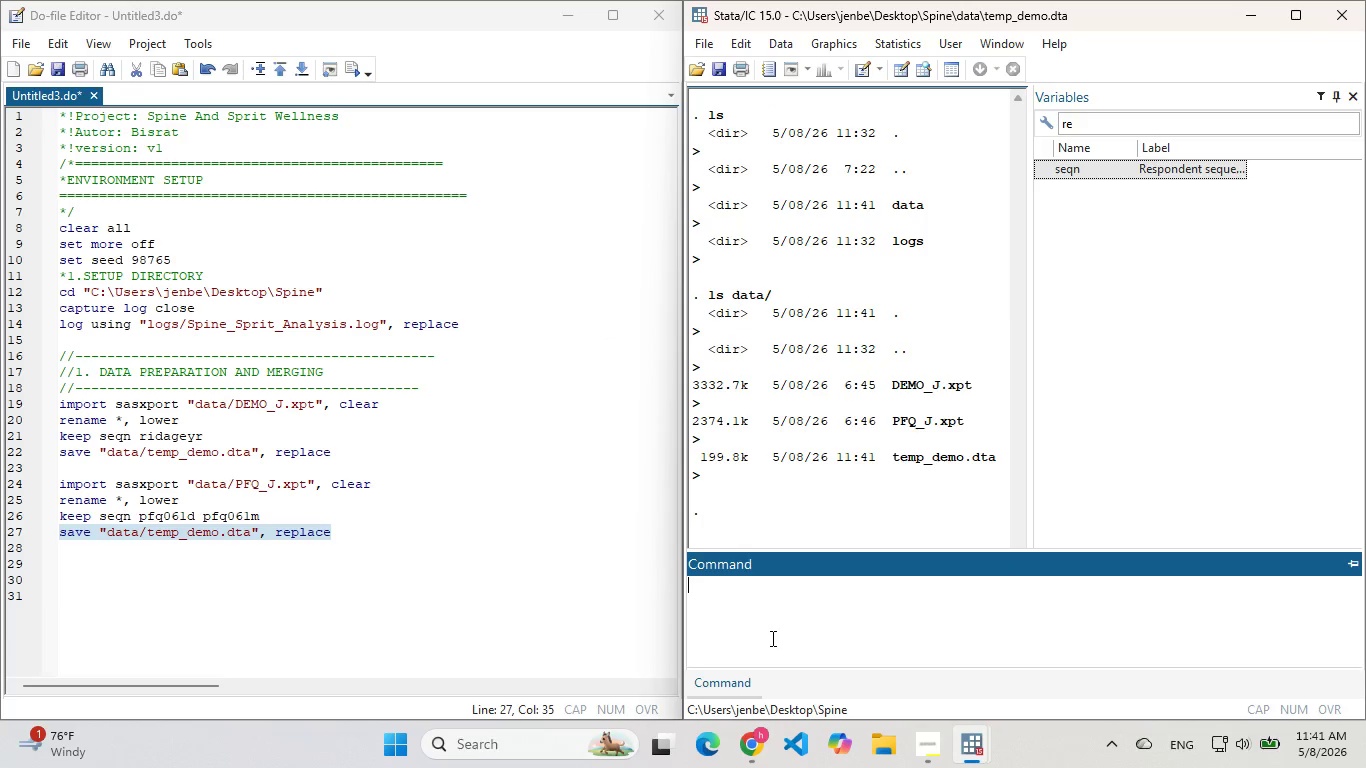 
key(Enter)
 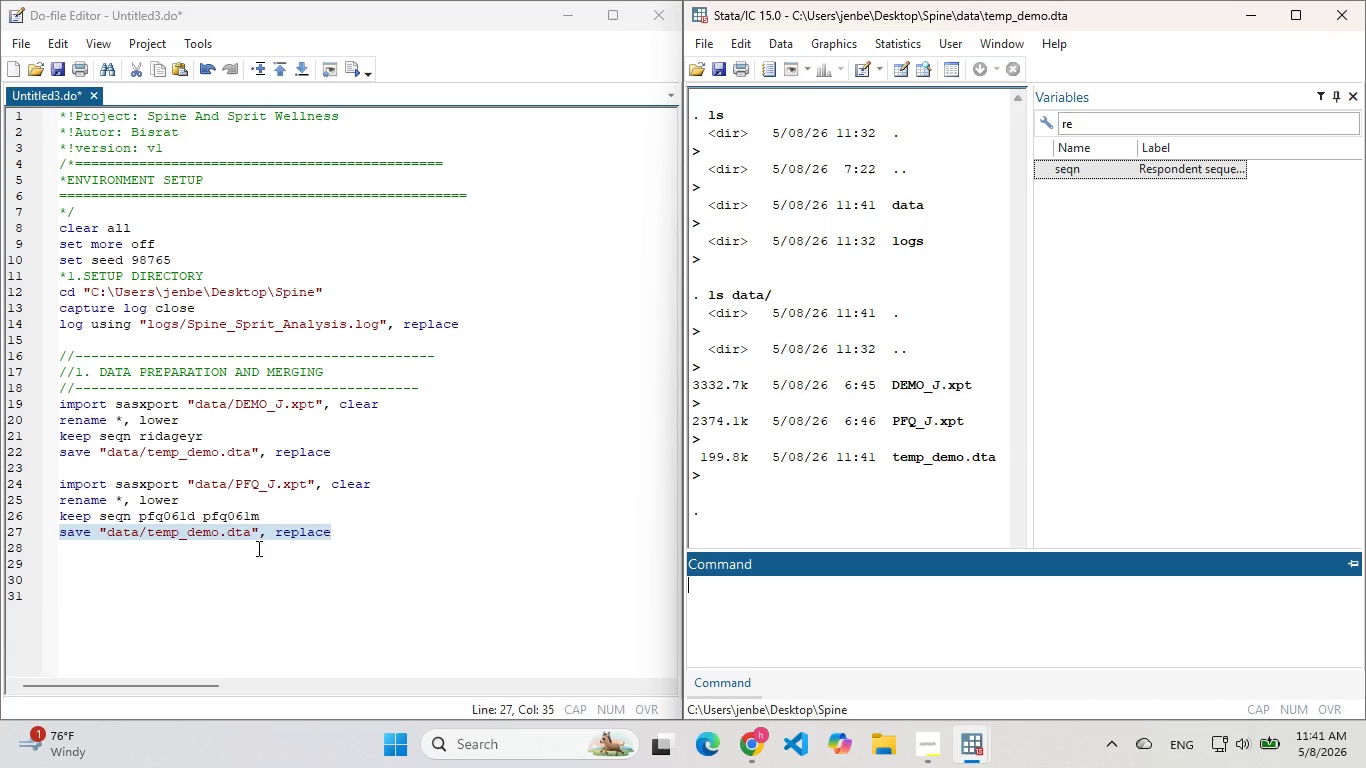 
wait(5.44)
 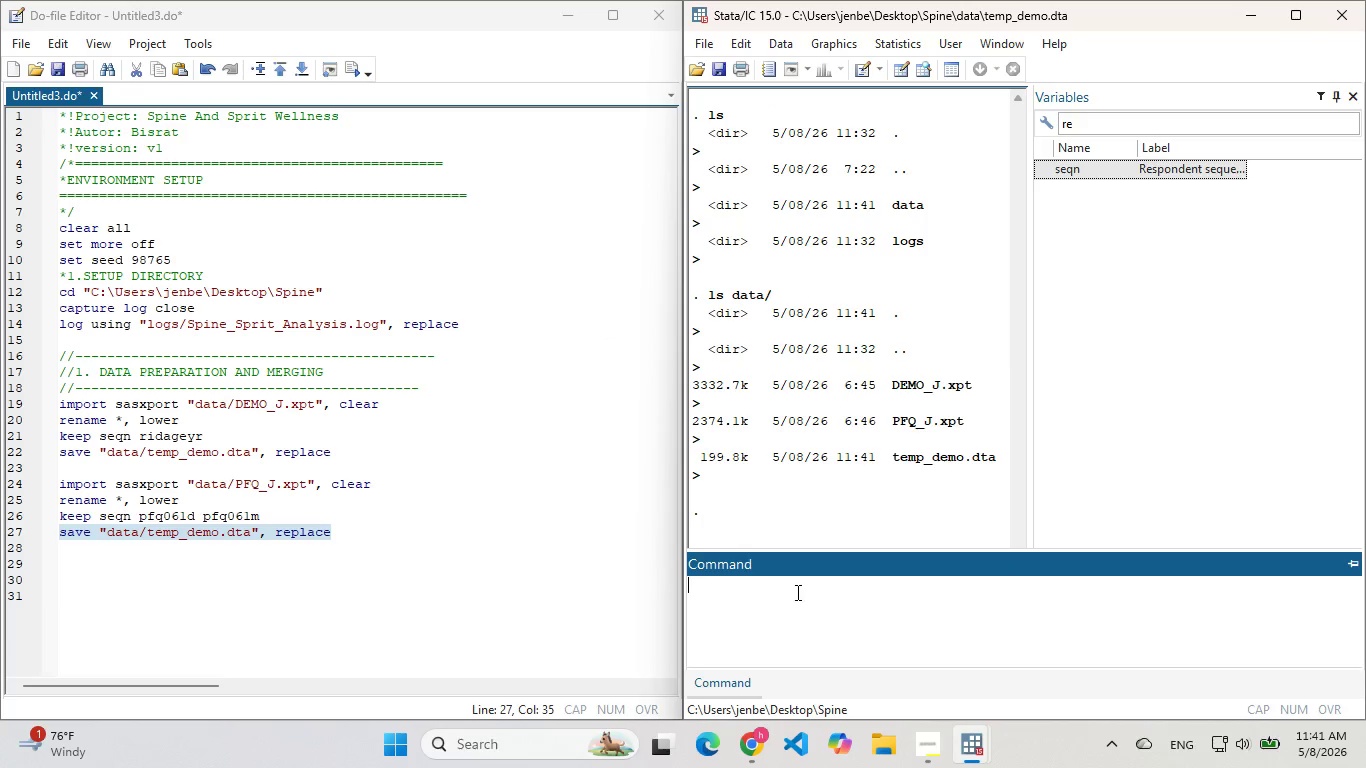 
left_click([357, 541])
 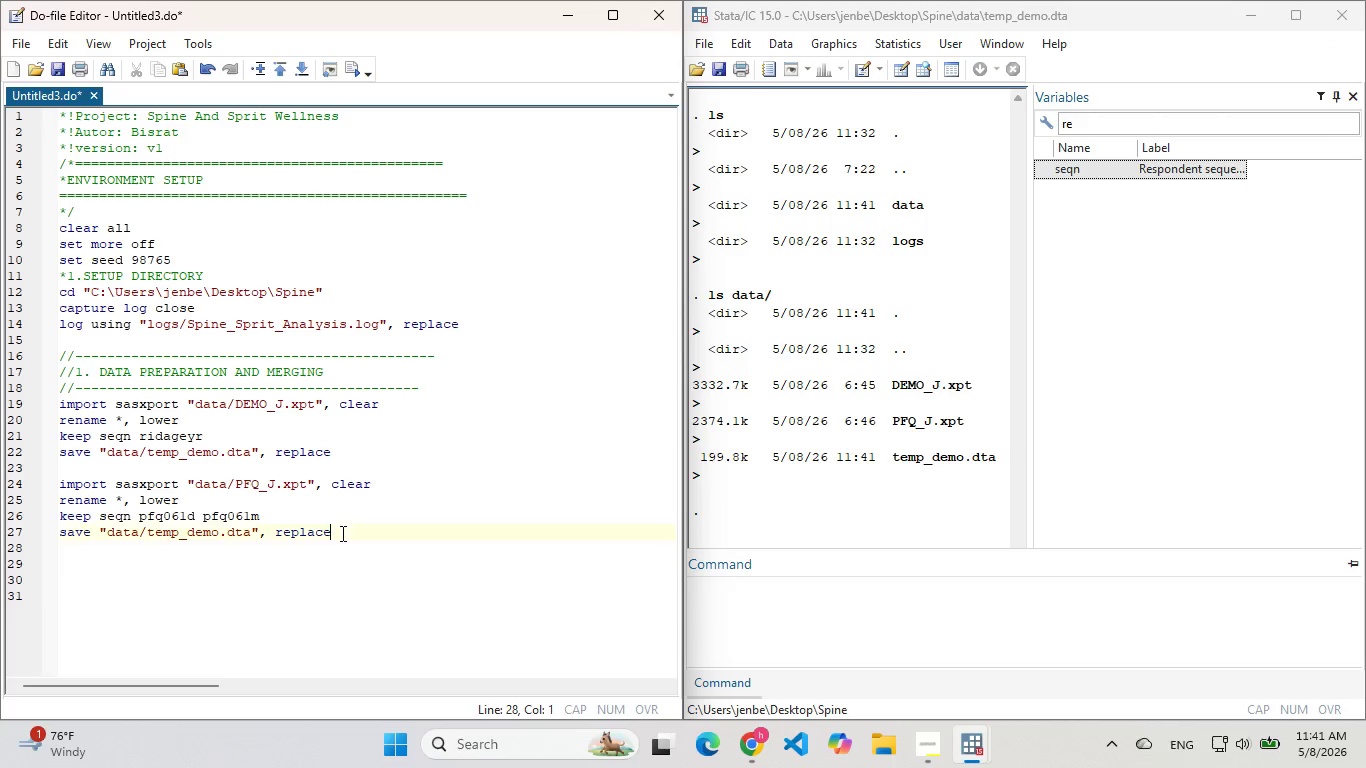 
left_click_drag(start_coordinate=[341, 533], to_coordinate=[57, 538])
 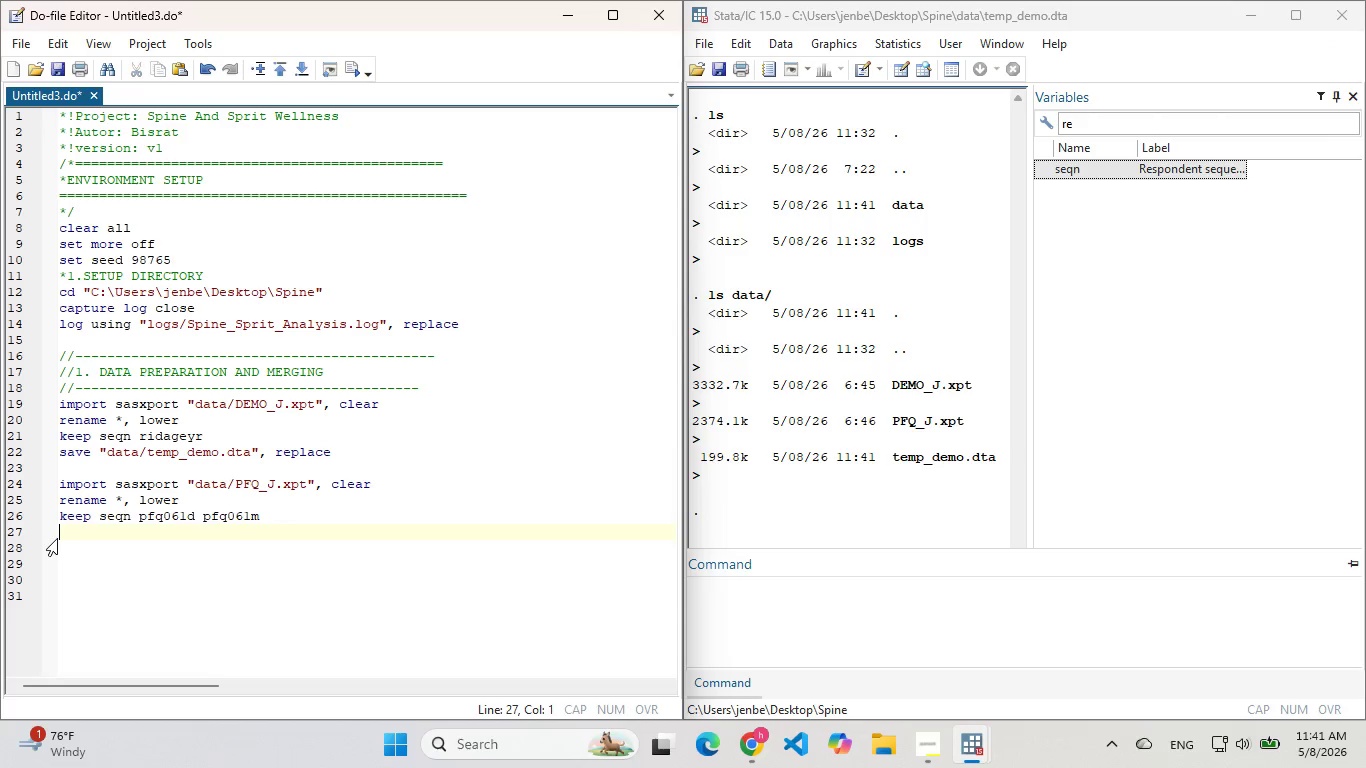 
key(Backspace)
 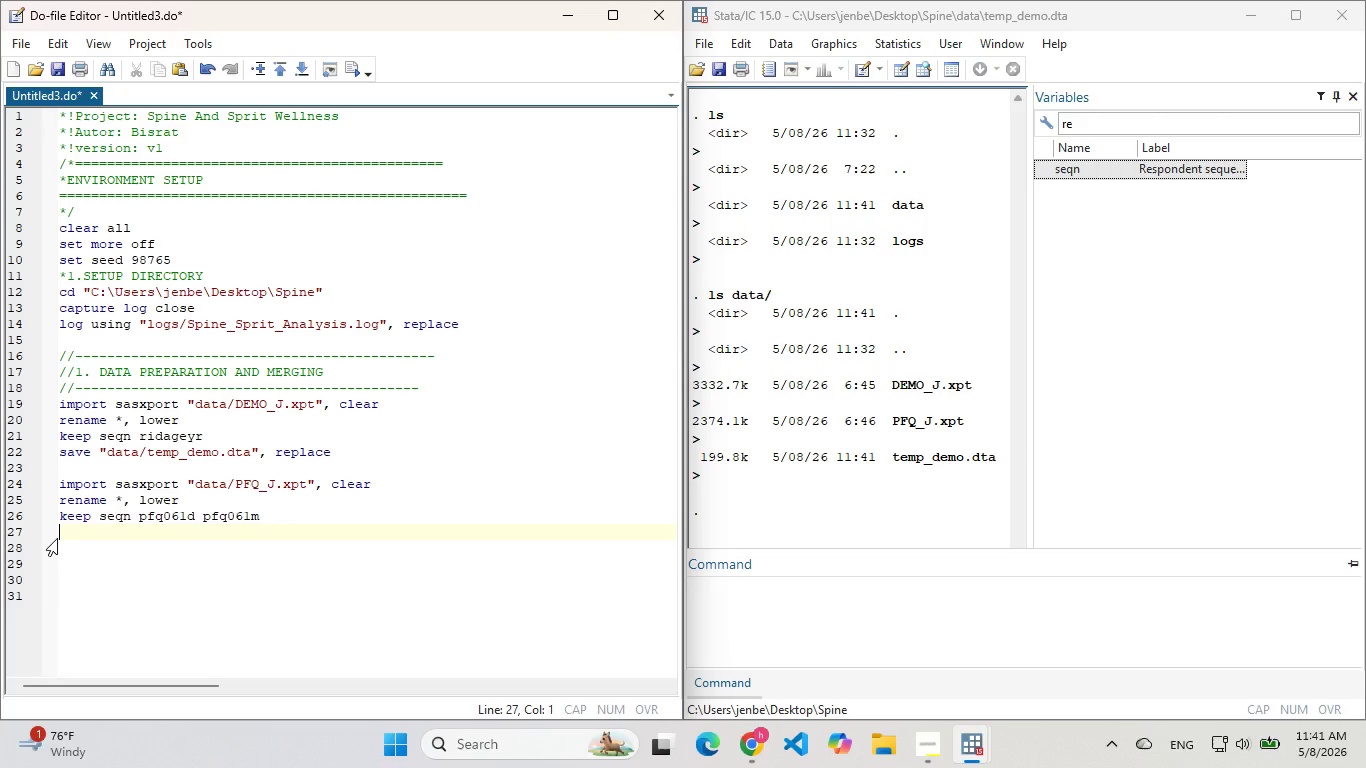 
wait(6.92)
 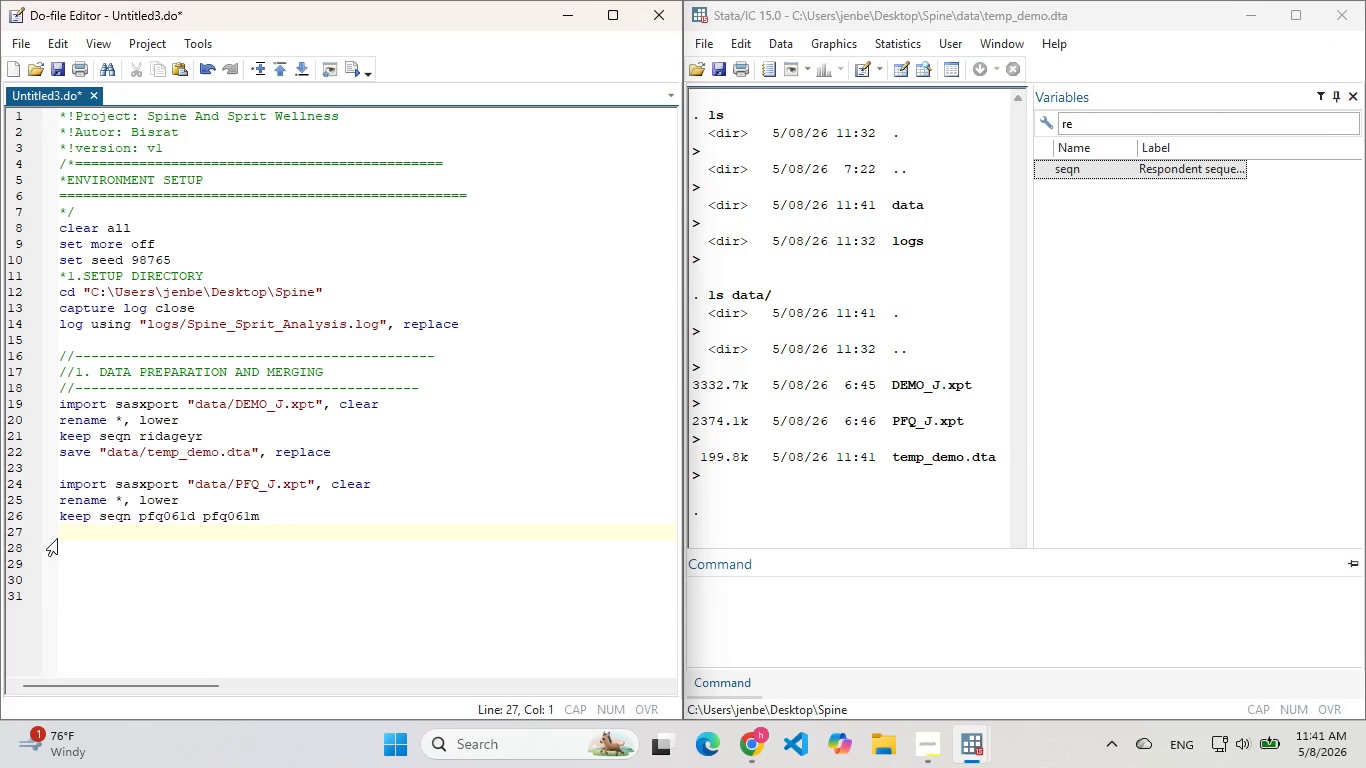 
key(Control+ControlLeft)
 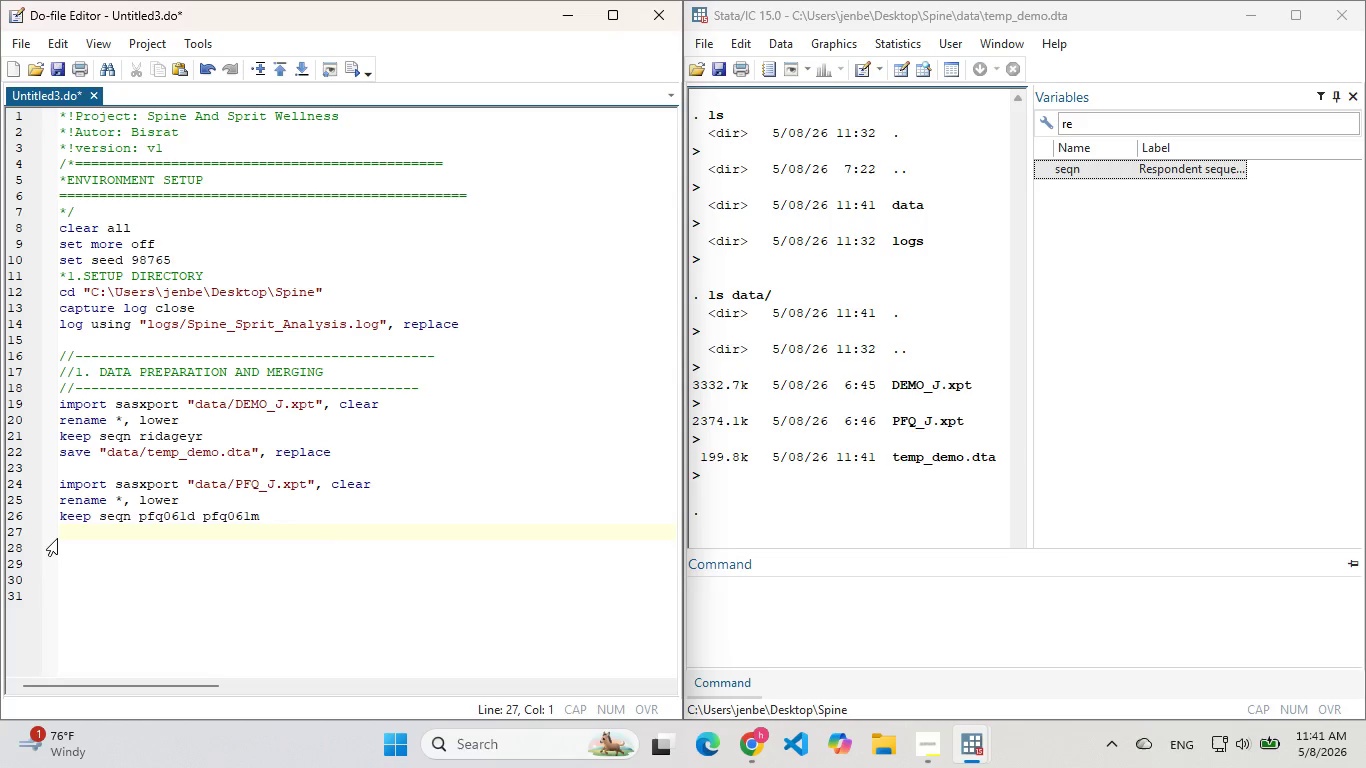 
key(Control+Z)
 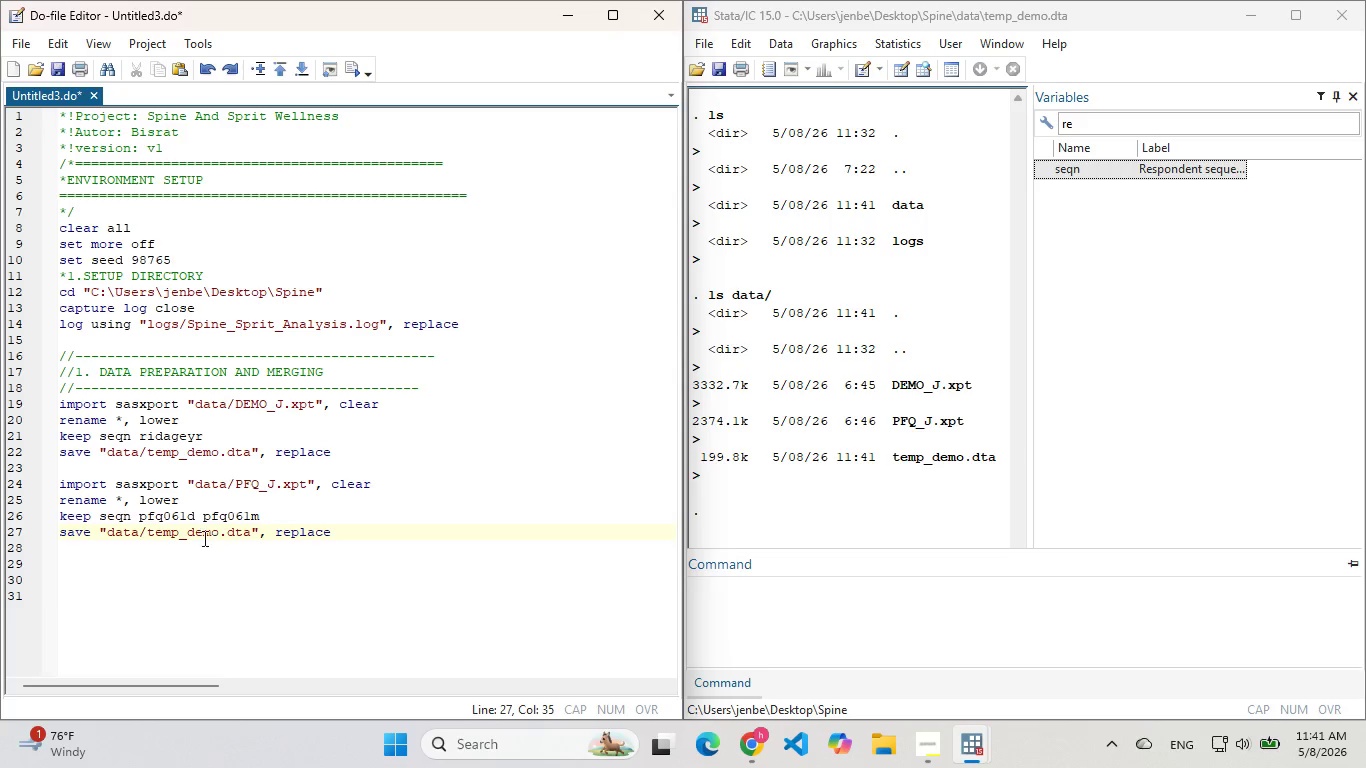 
double_click([202, 537])
 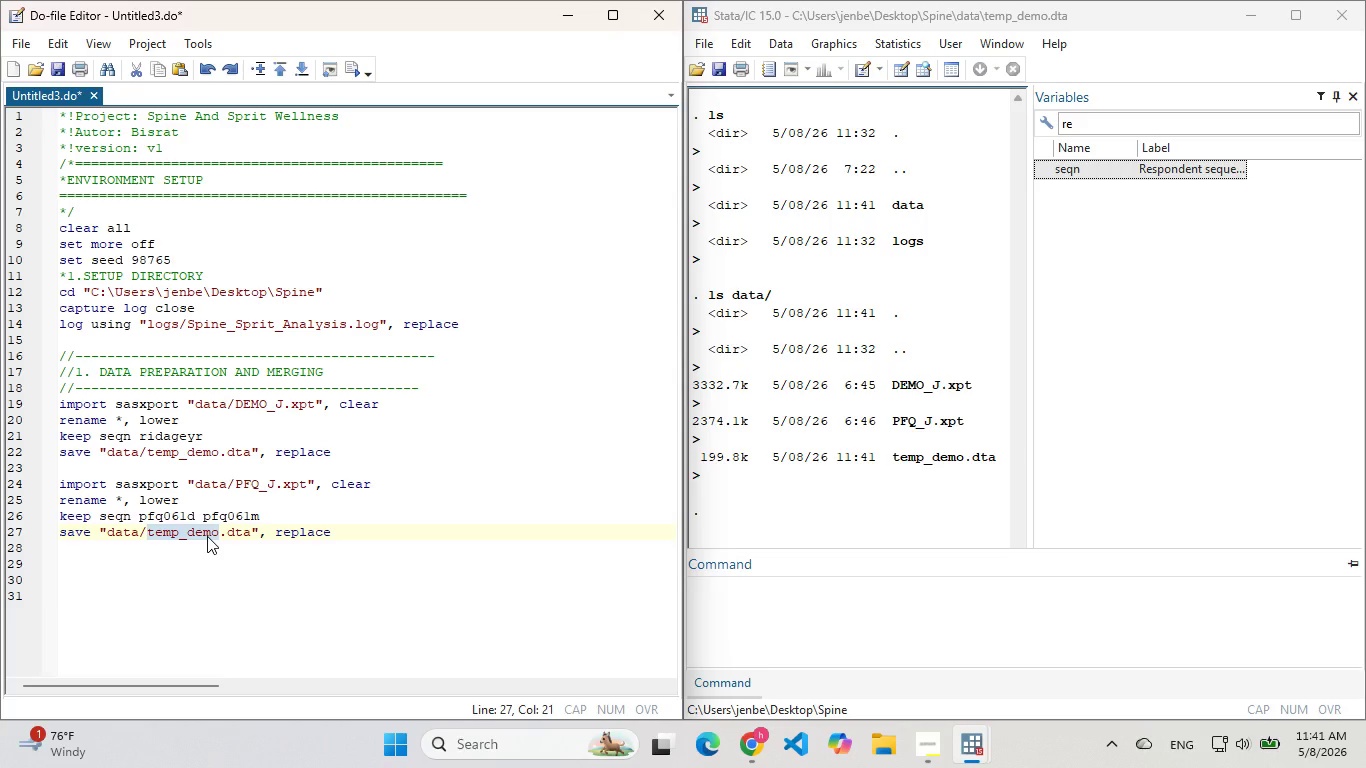 
type(temp)
 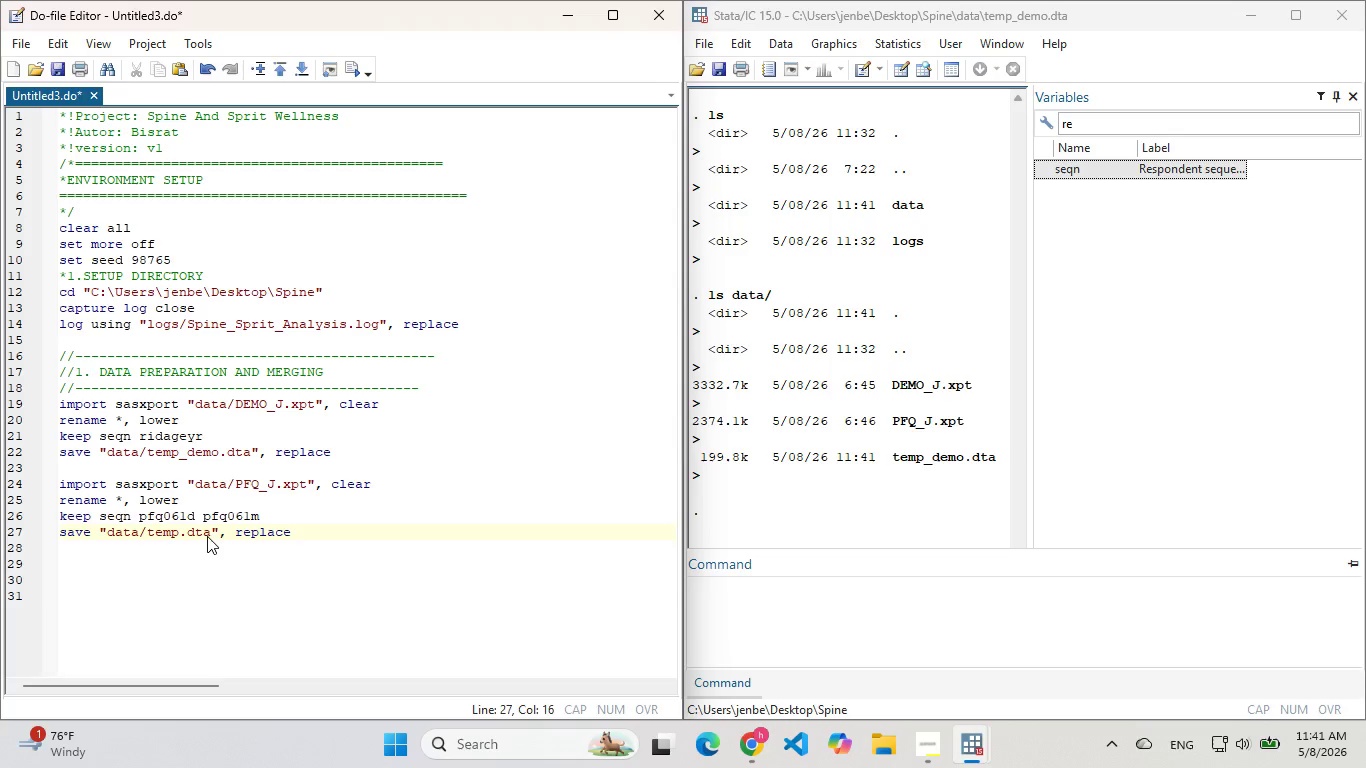 
hold_key(key=ShiftLeft, duration=0.41)
 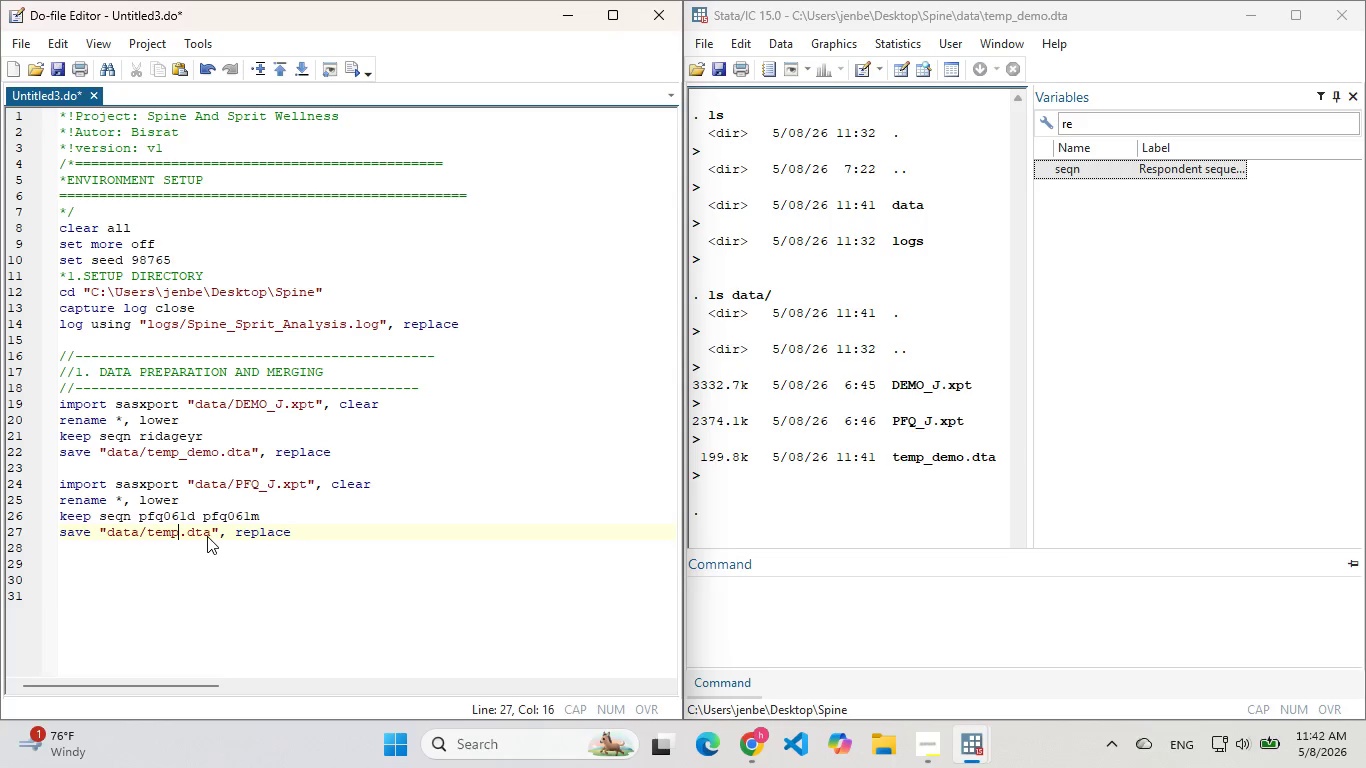 
type(_pfq)
 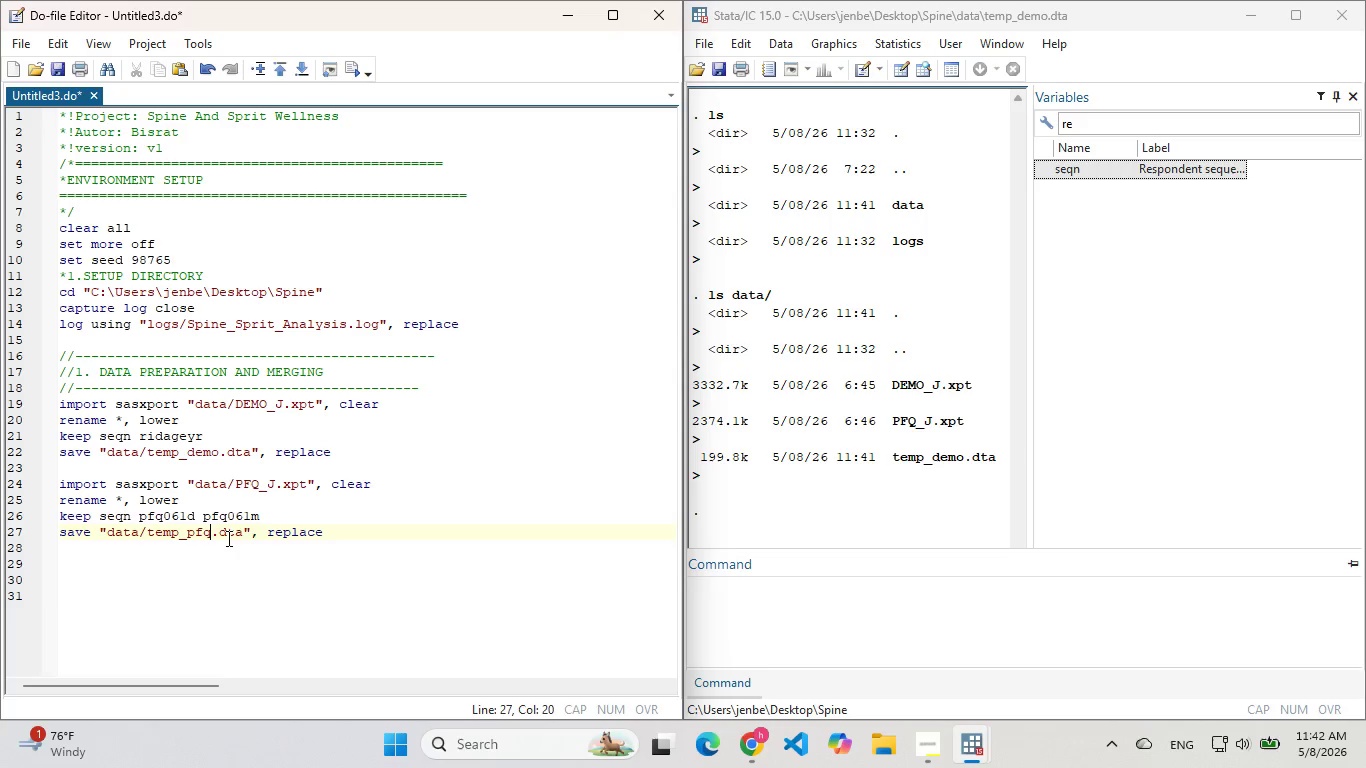 
left_click([227, 538])
 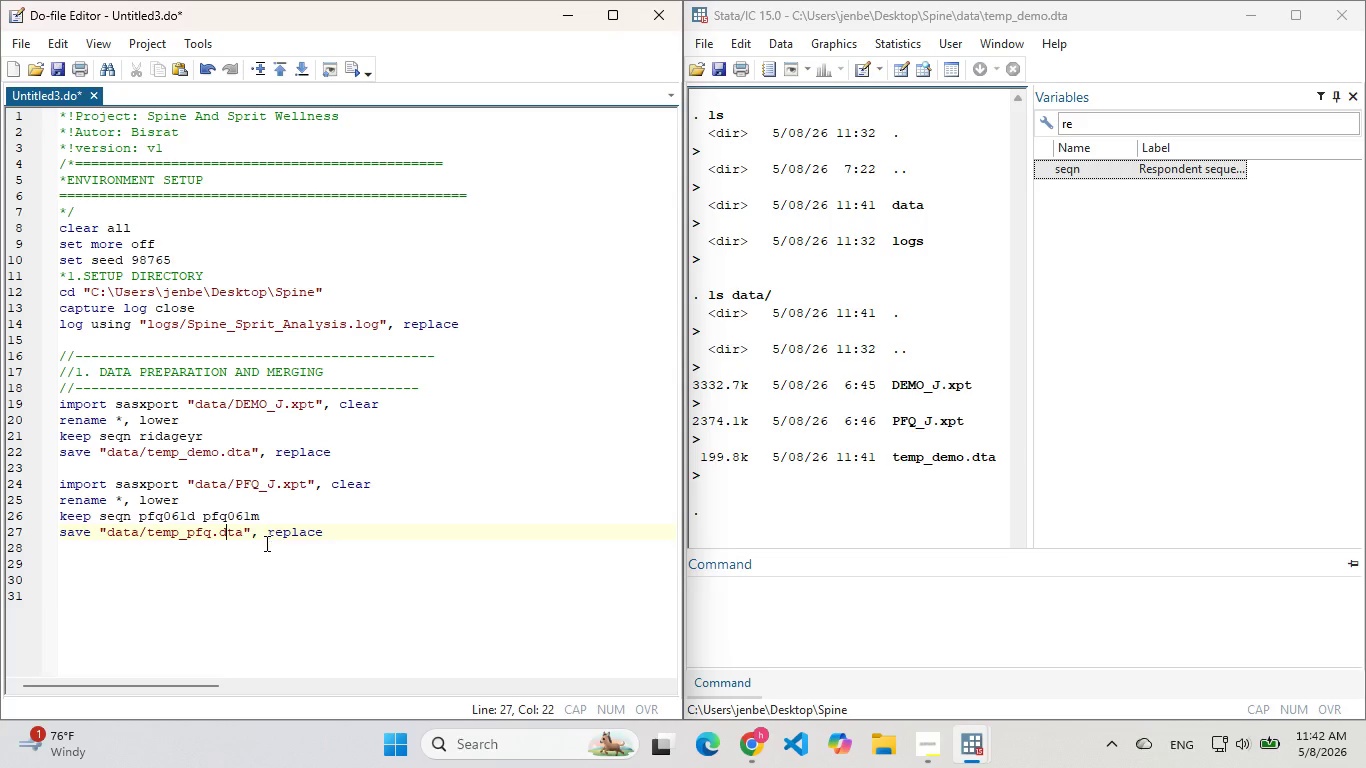 
left_click_drag(start_coordinate=[229, 580], to_coordinate=[49, 485])
 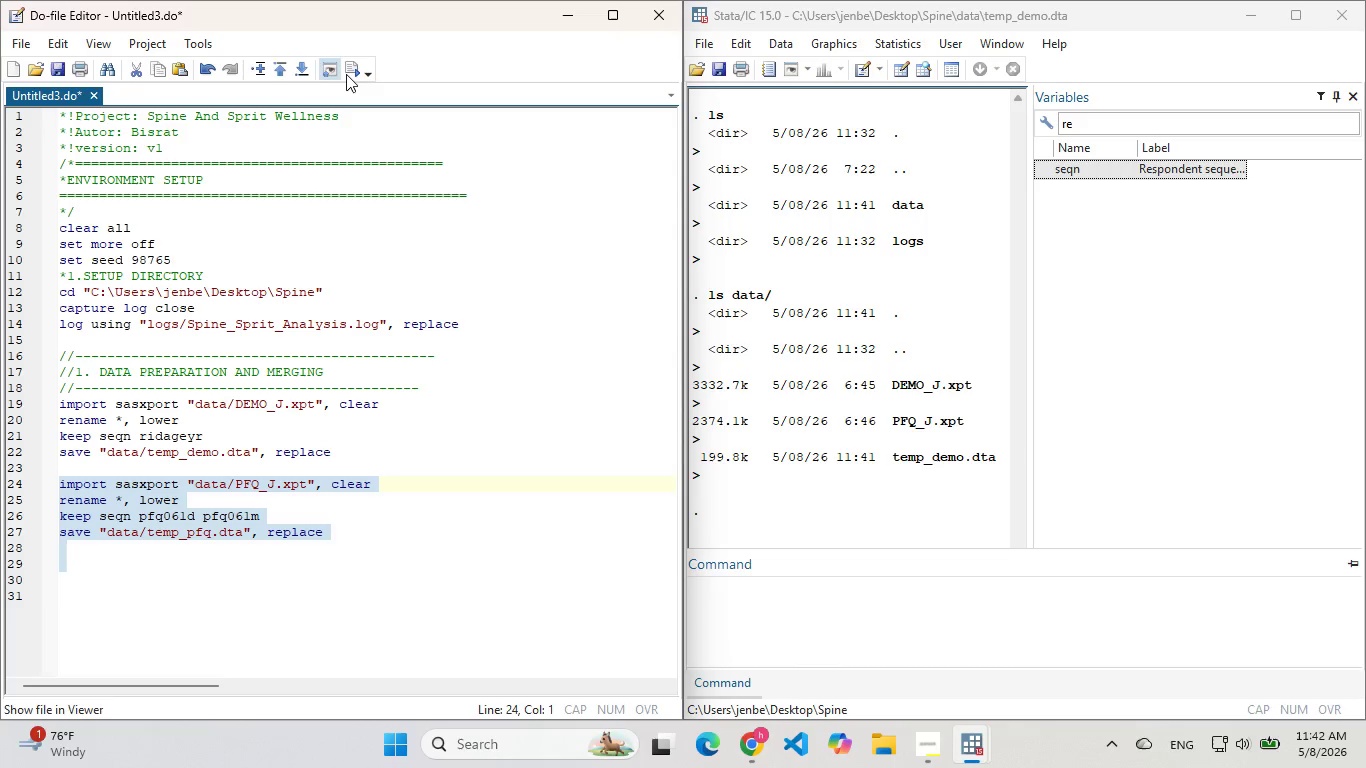 
left_click([347, 74])
 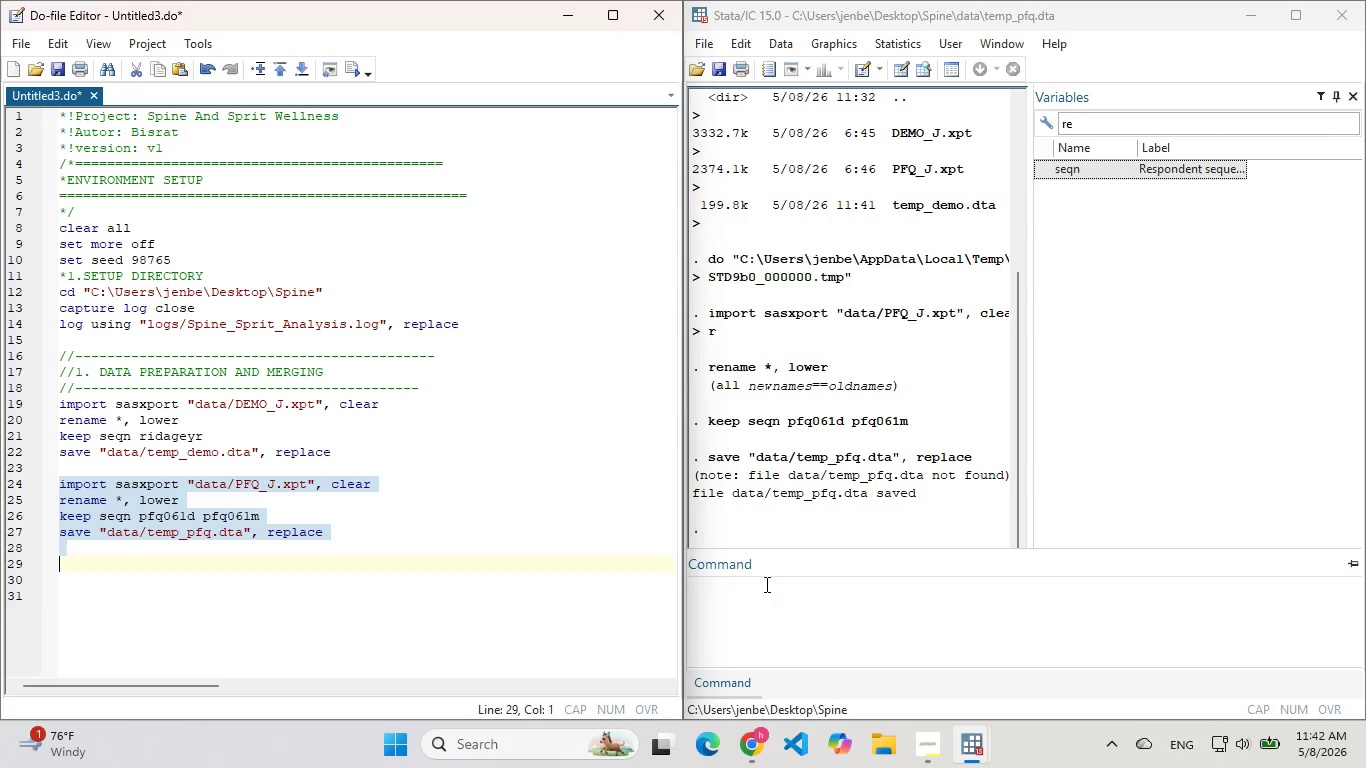 
type(cls)
 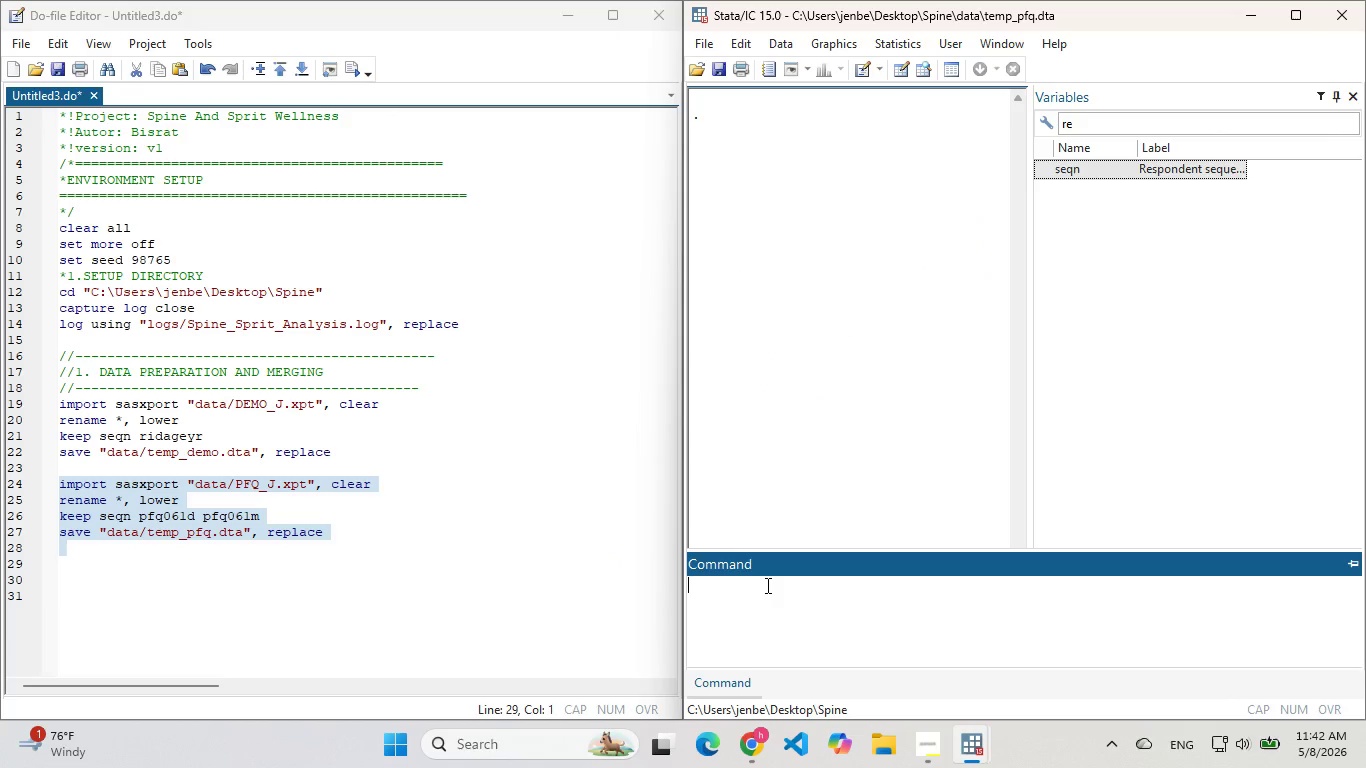 
key(Enter)
 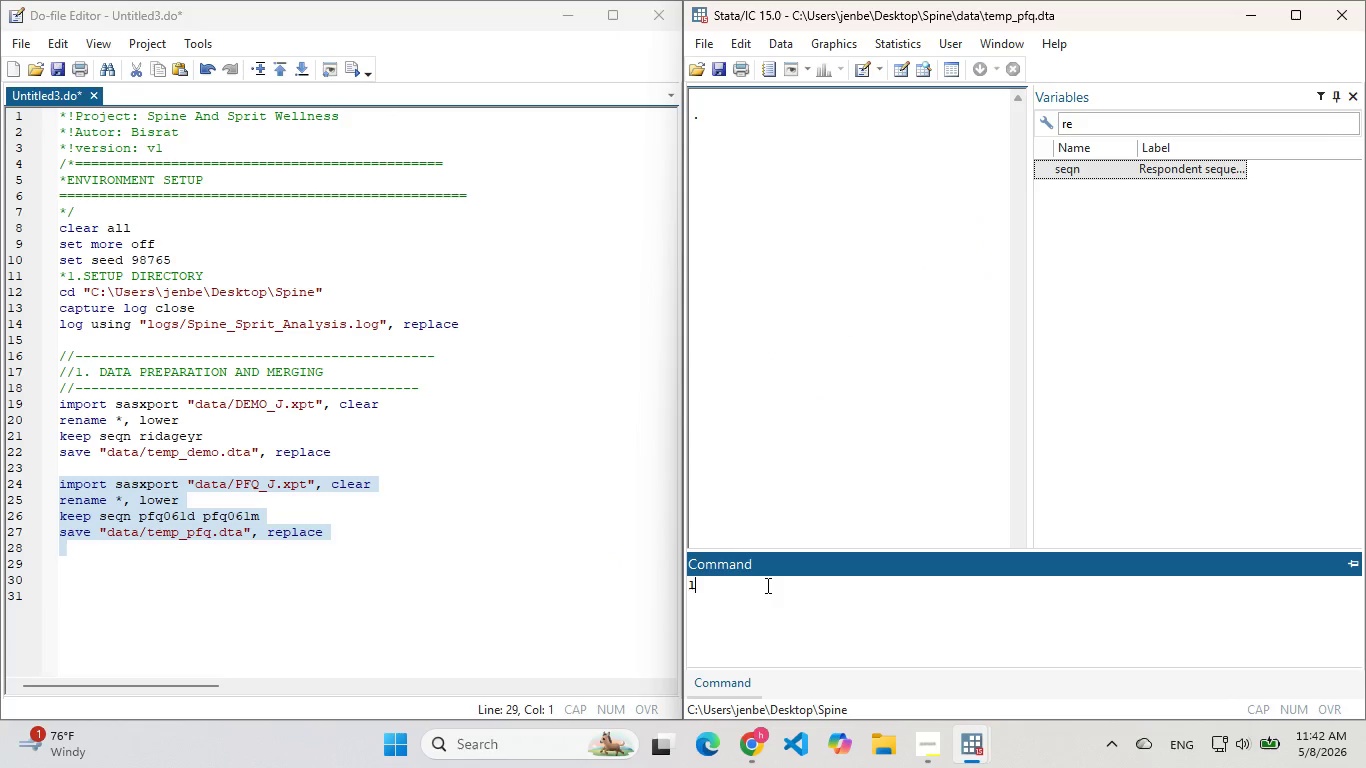 
type(ls)
 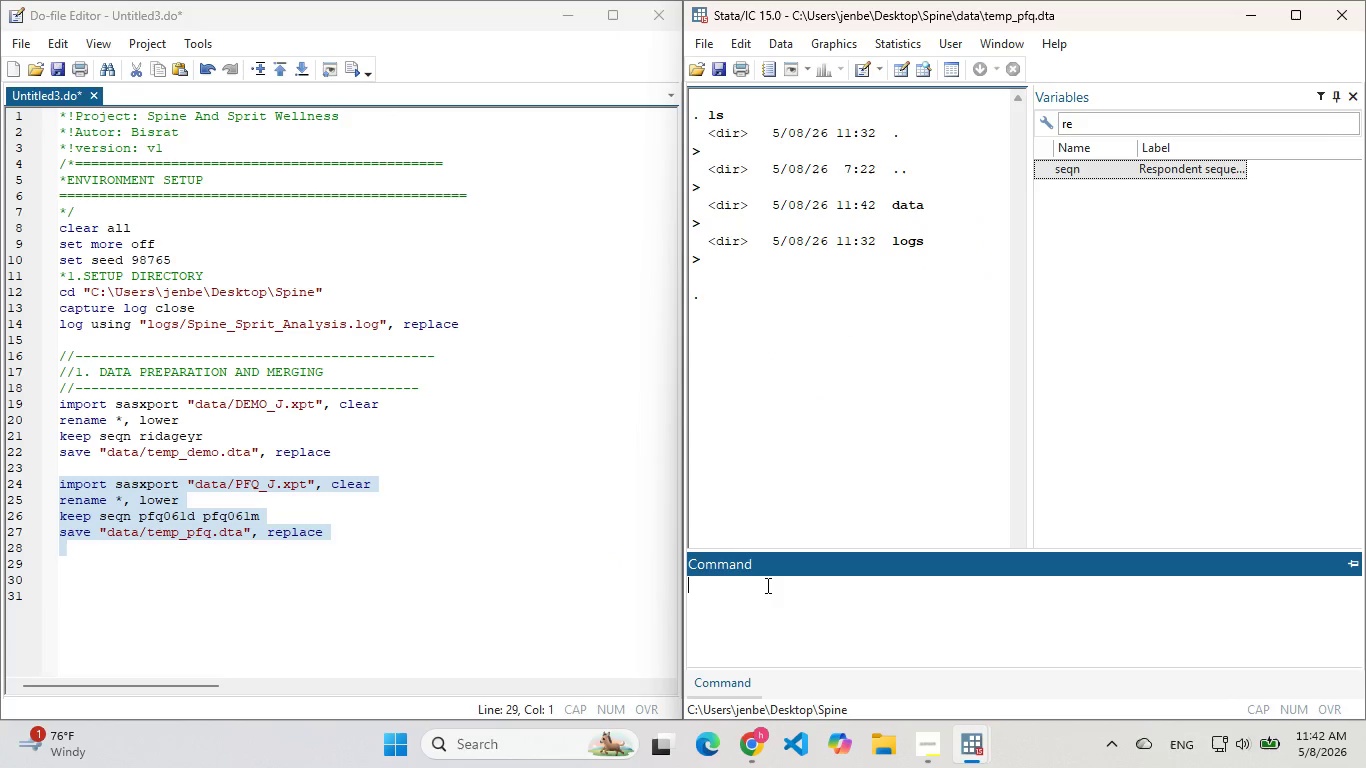 
key(Enter)
 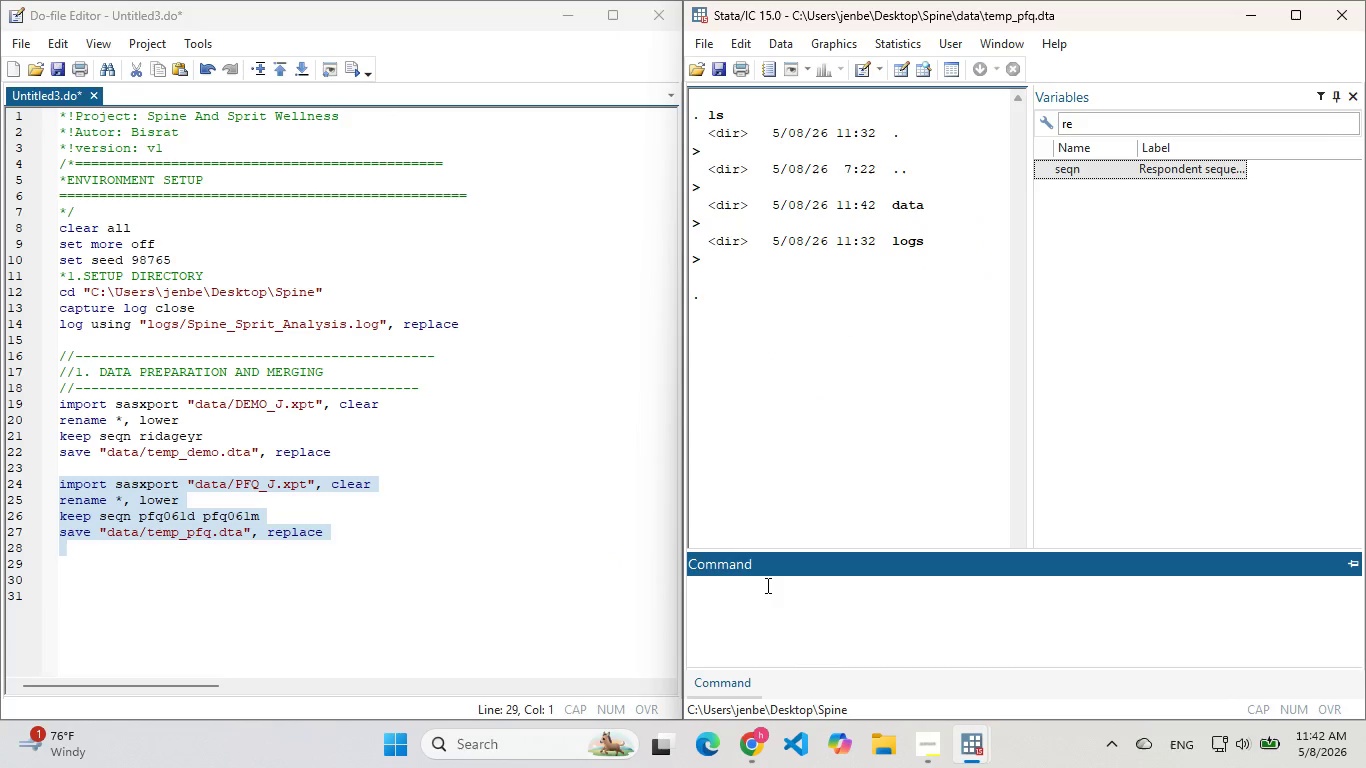 
type(ls data/)
 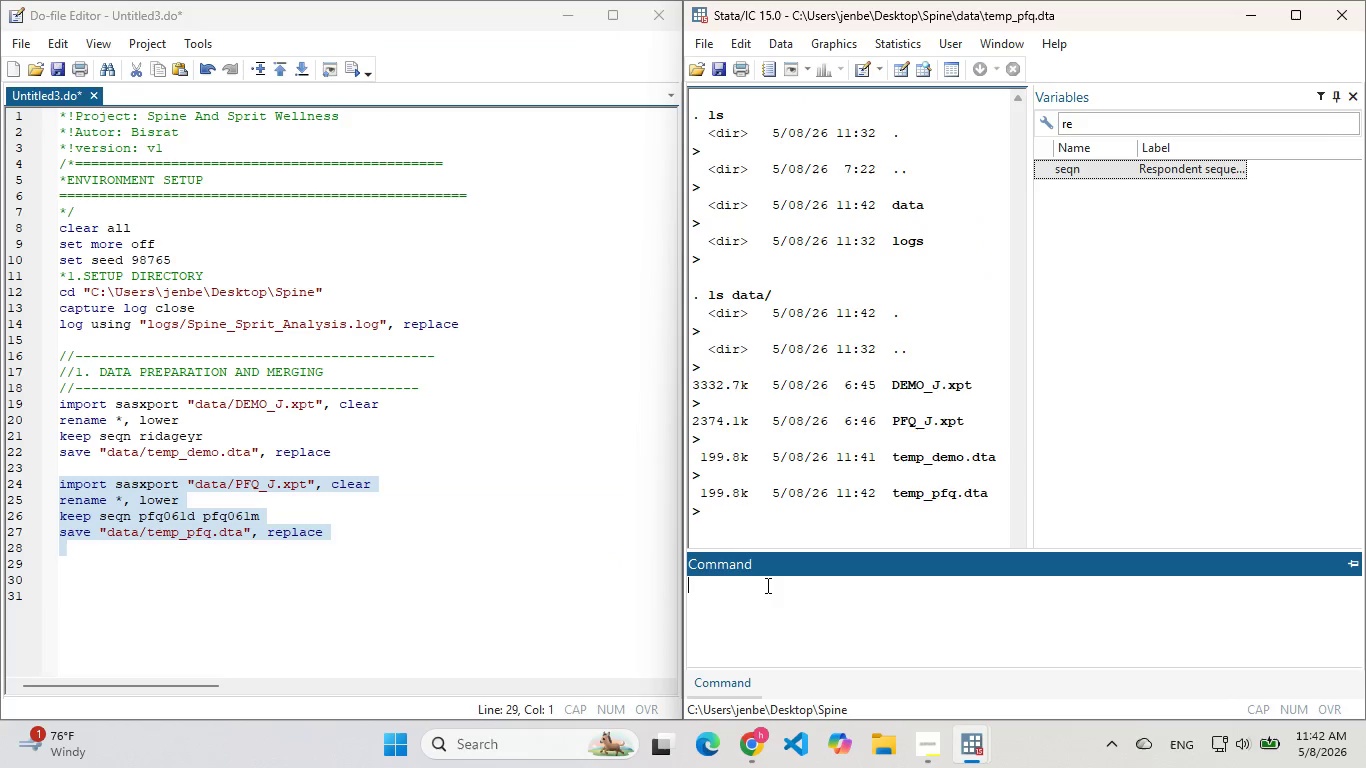 
key(Enter)
 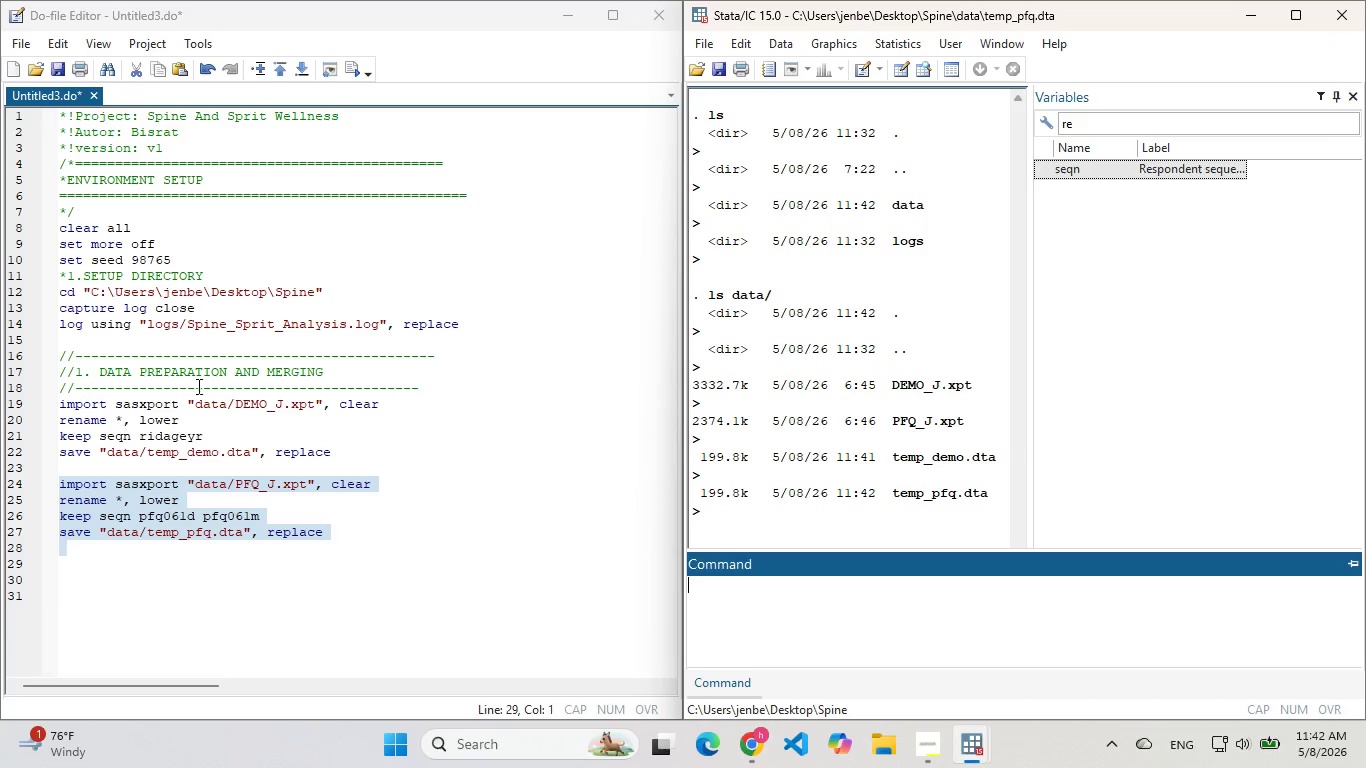 
scroll: coordinate [203, 390], scroll_direction: down, amount: 3.0
 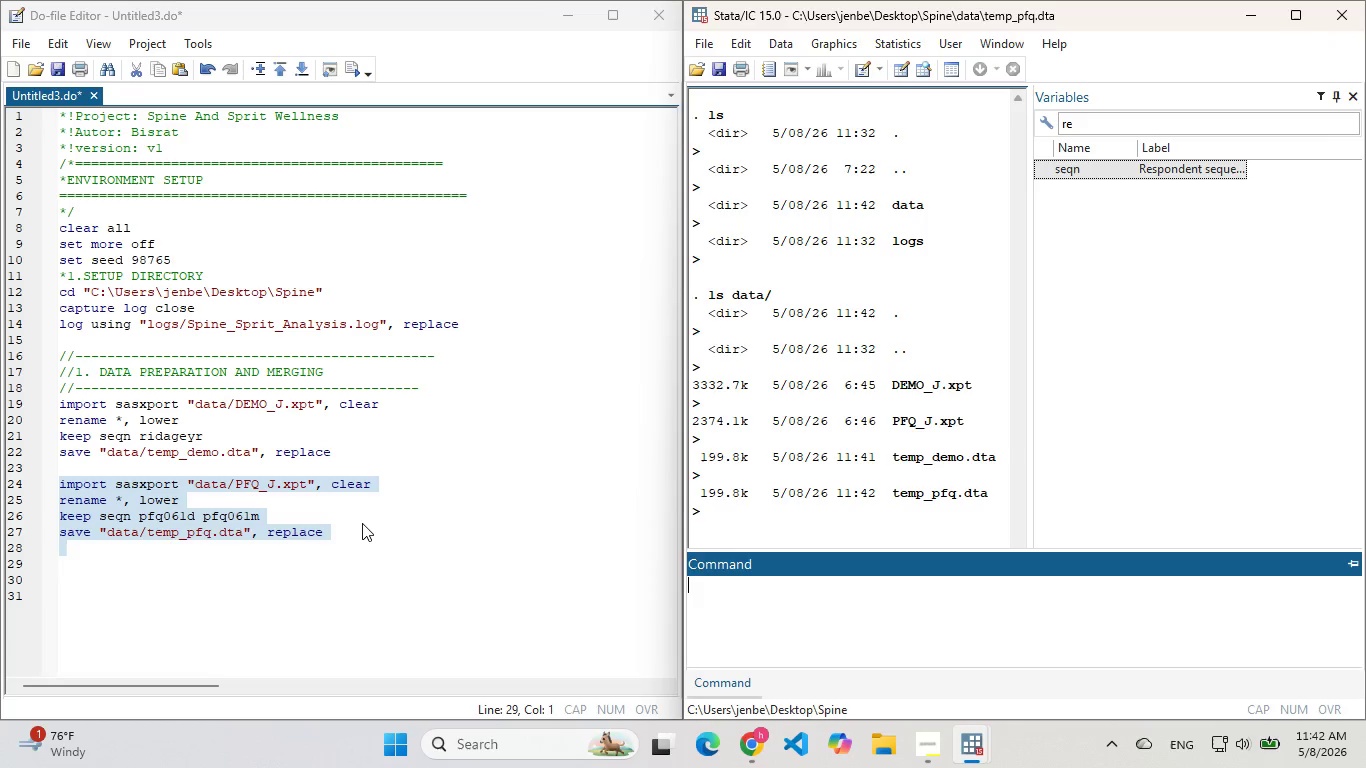 
left_click([362, 523])
 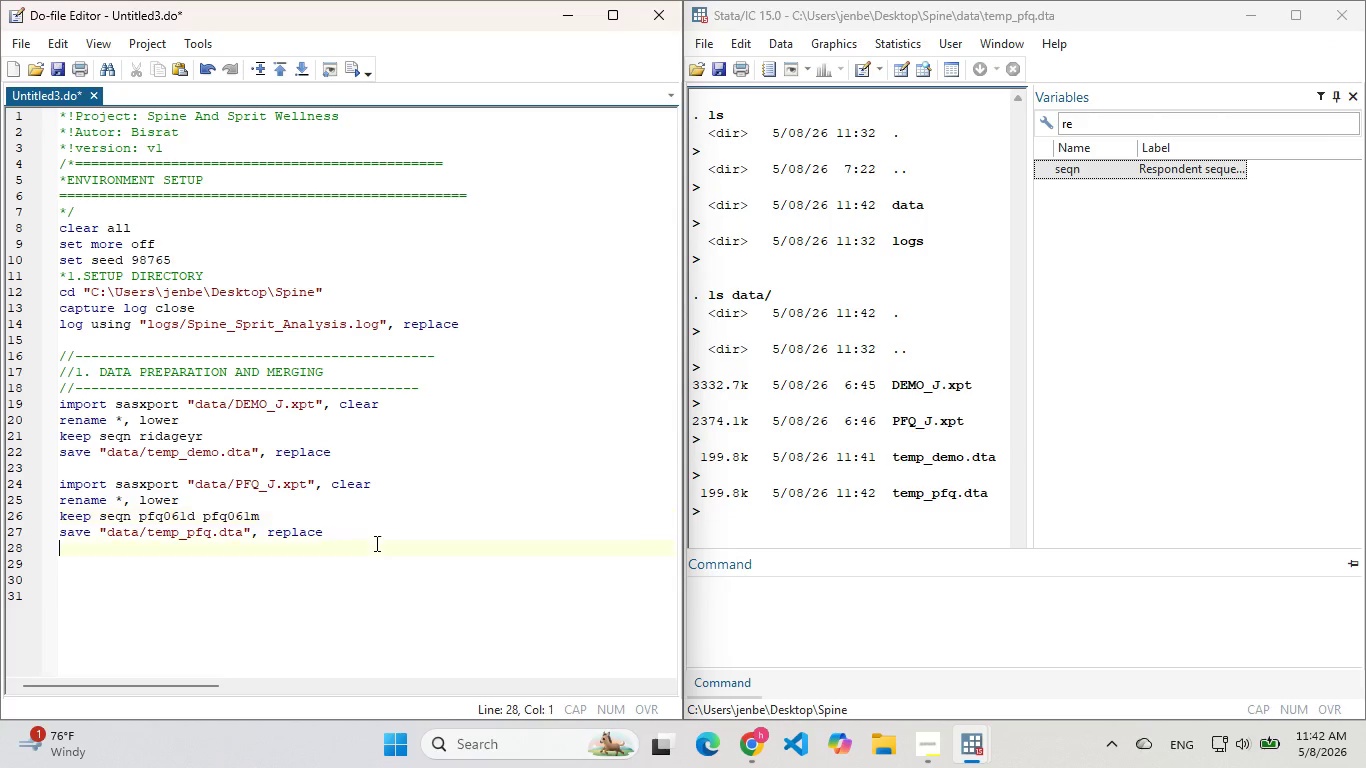 
left_click([375, 543])
 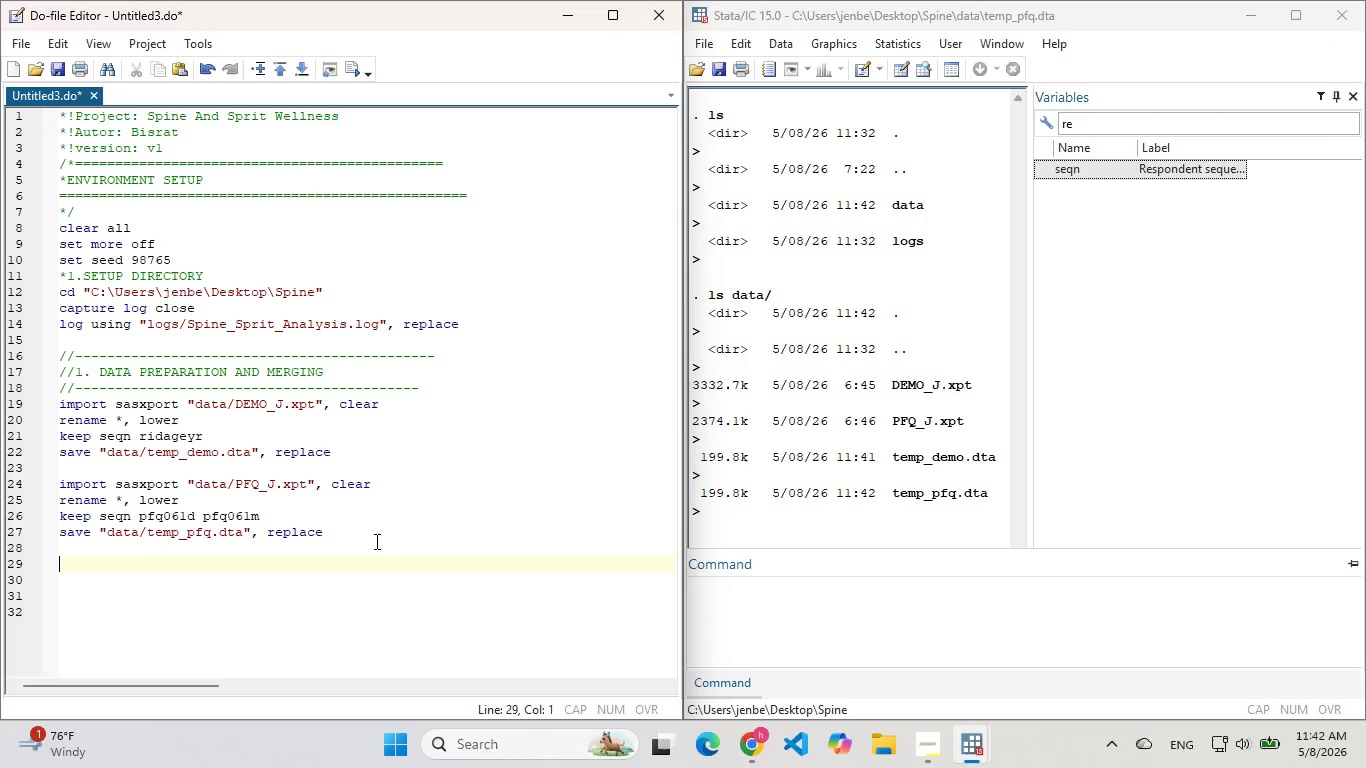 
hold_key(key=Enter, duration=1.38)
 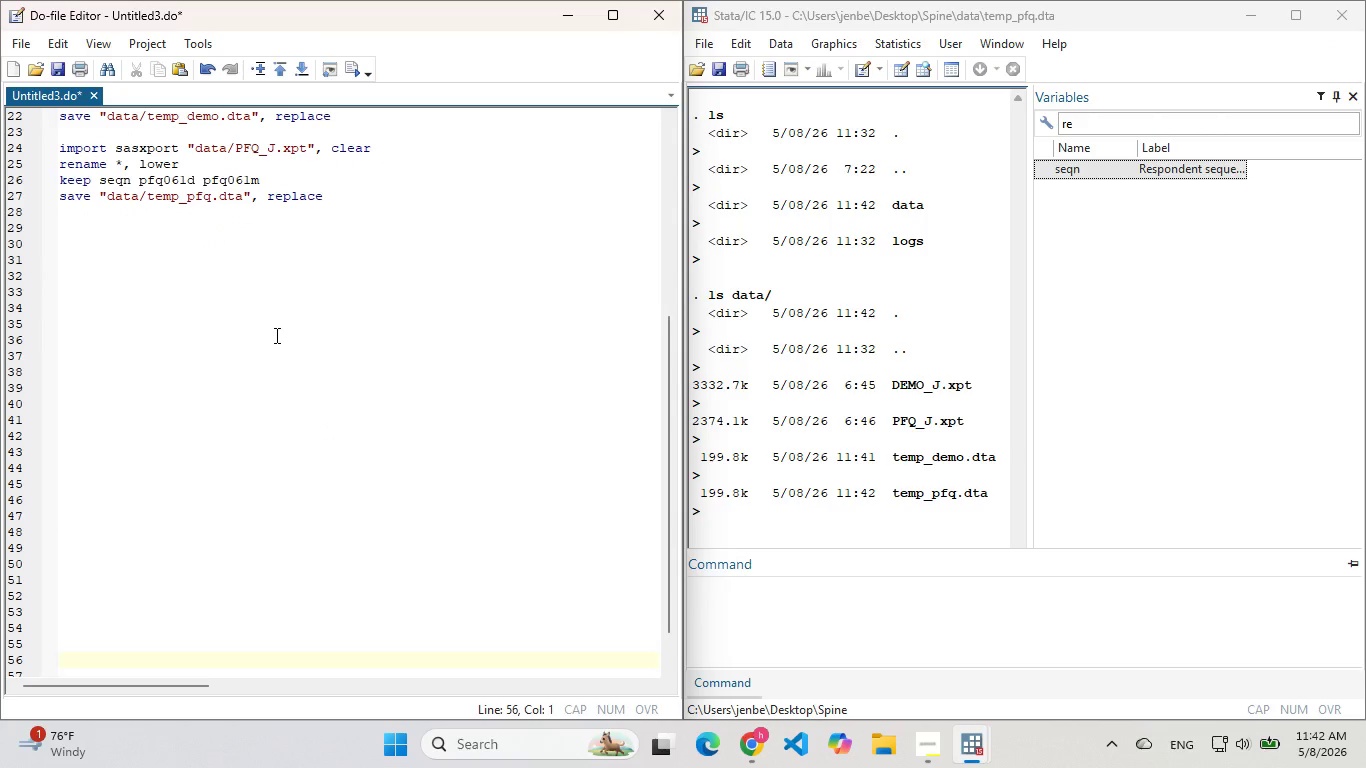 
key(Enter)
 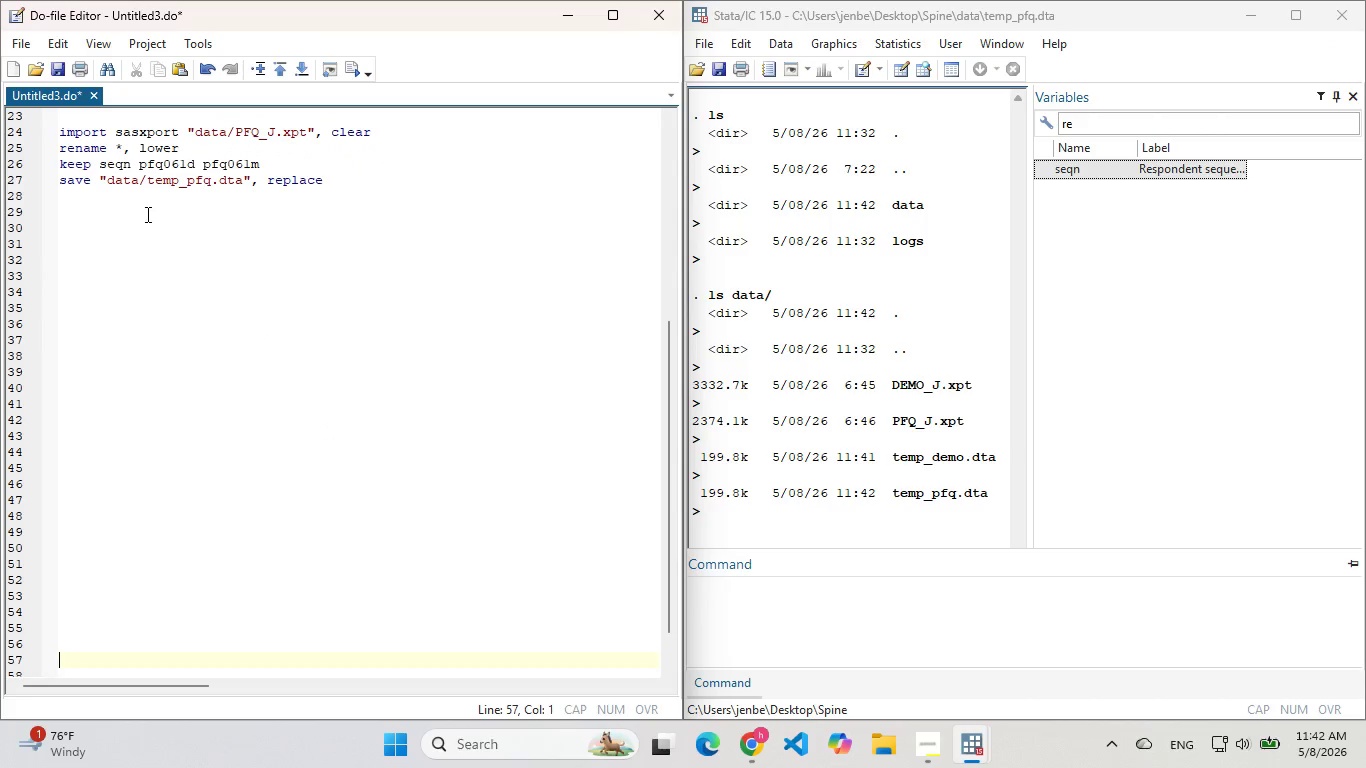 
left_click([146, 214])
 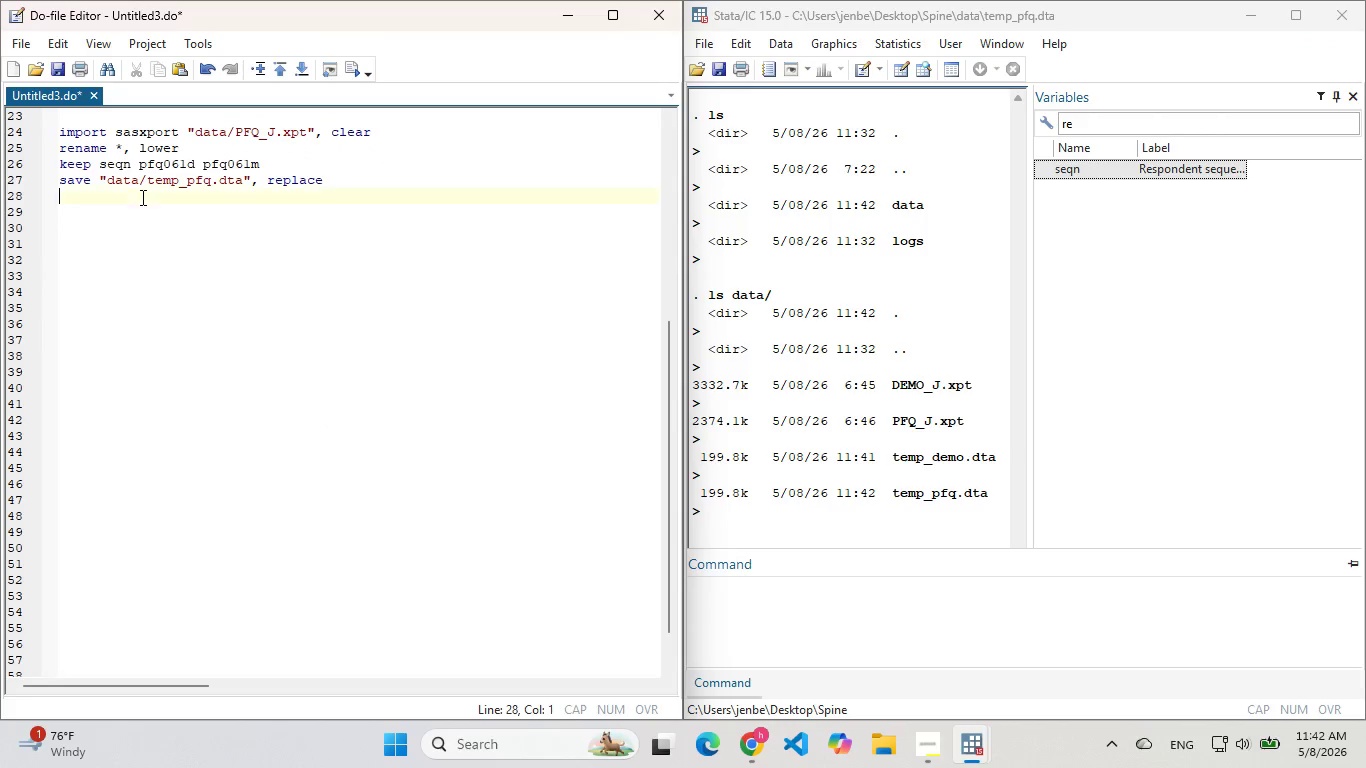 
left_click([141, 197])
 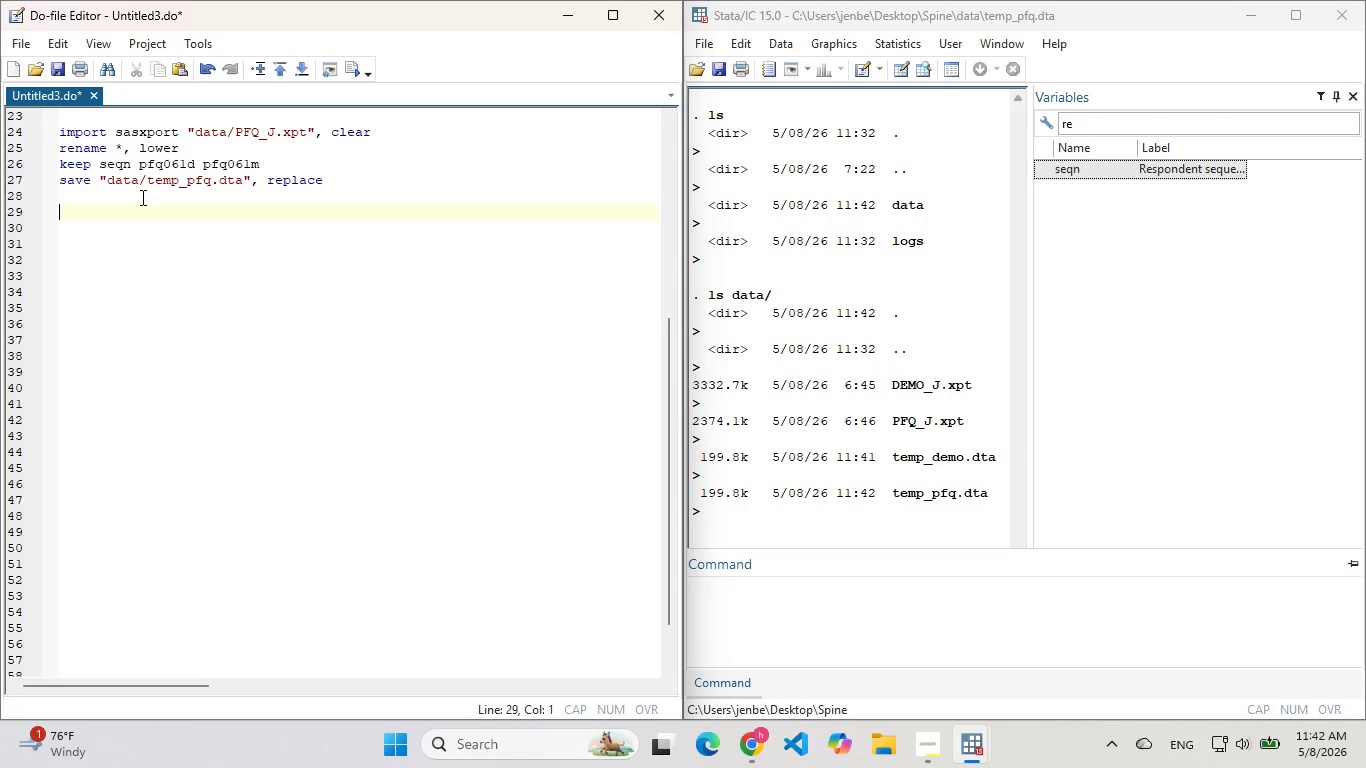 
key(Enter)
 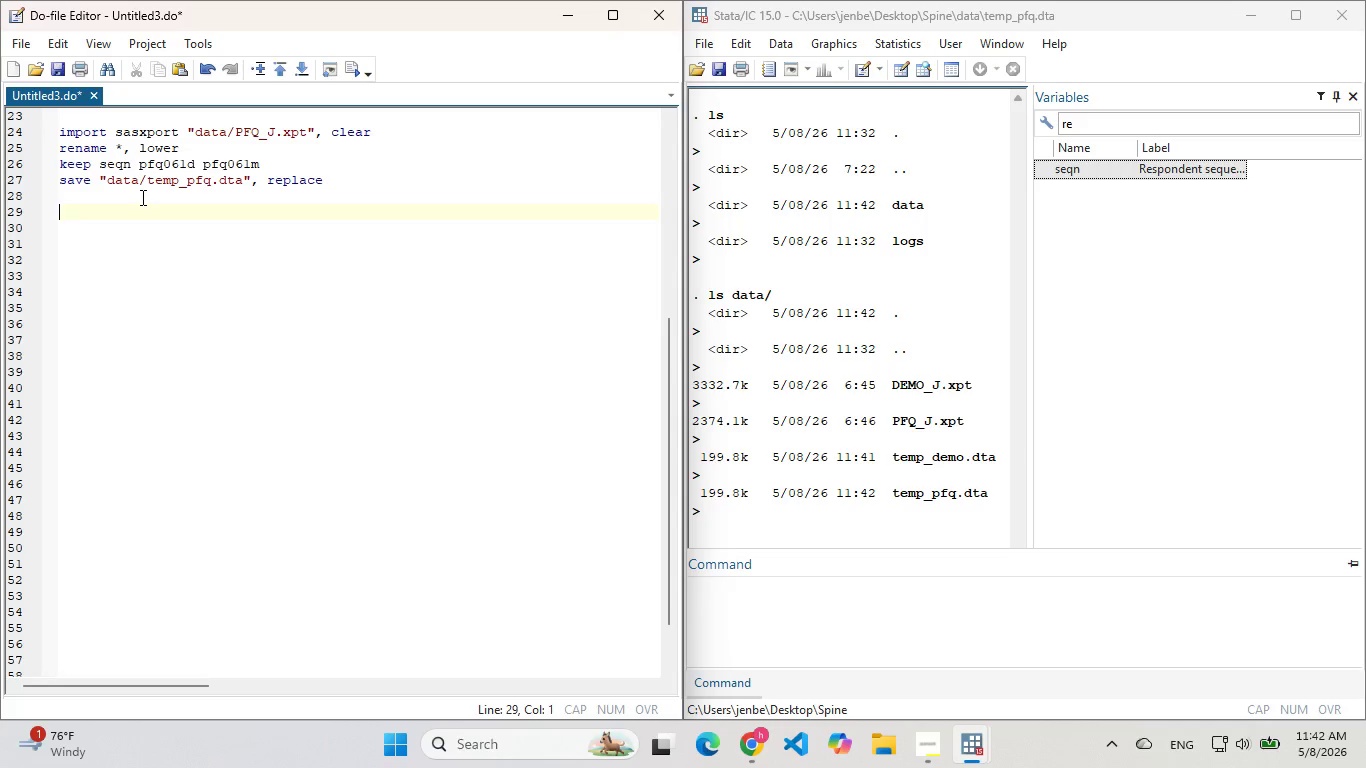 
type(use )
 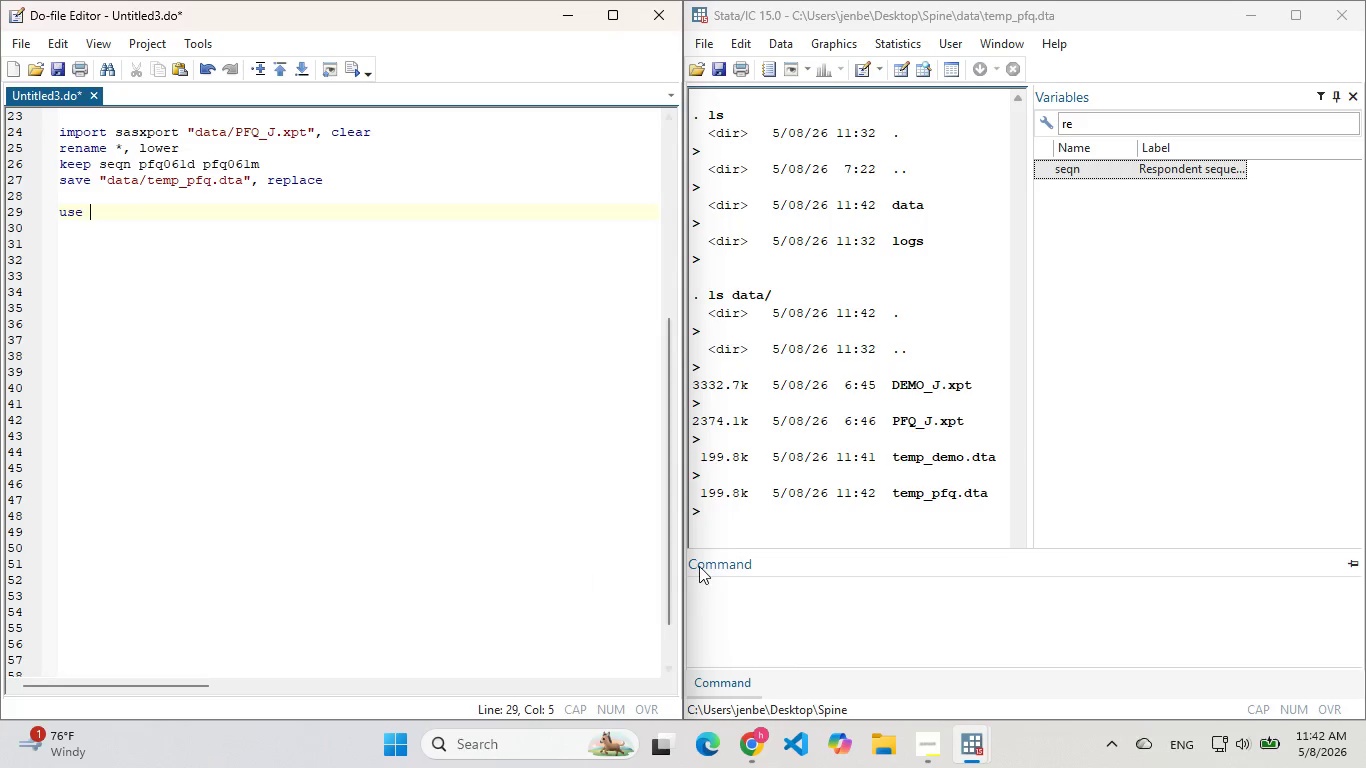 
left_click([729, 589])
 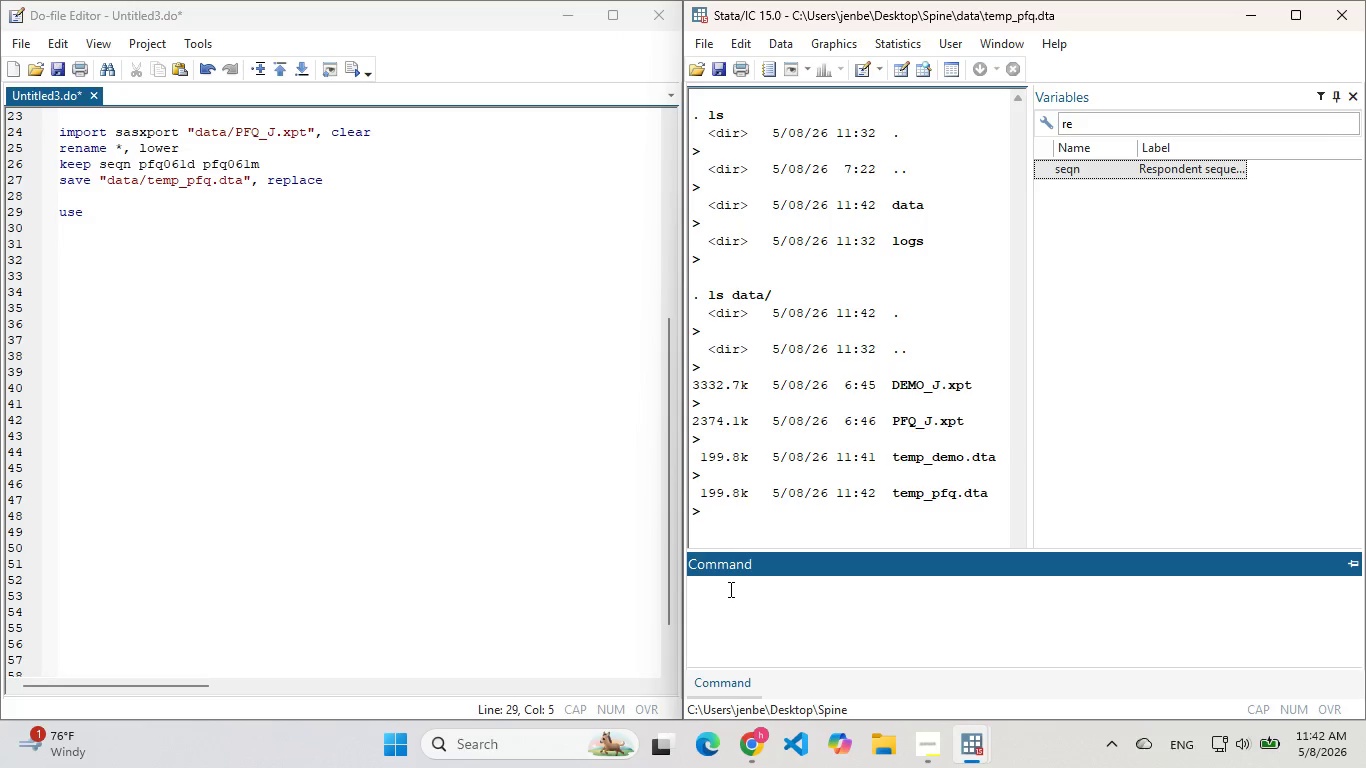 
type(ls)
 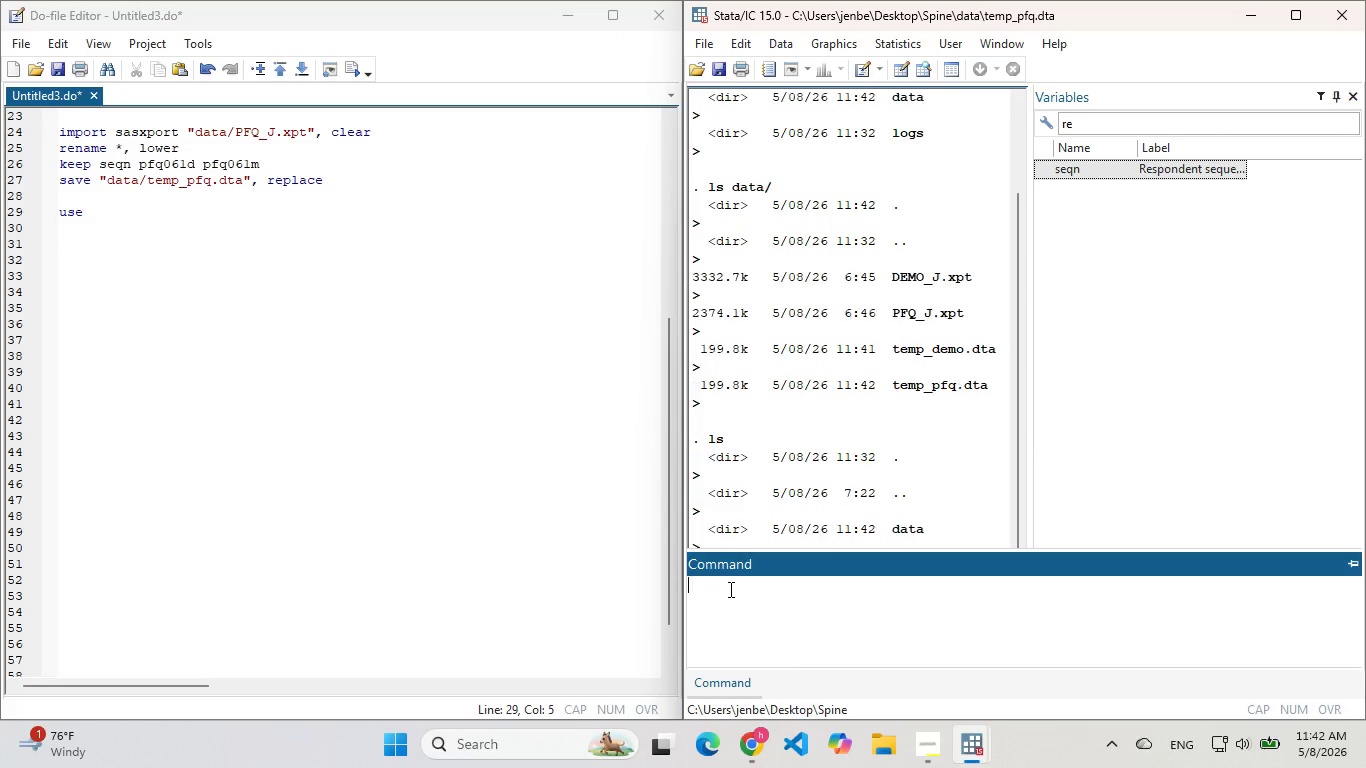 
key(Enter)
 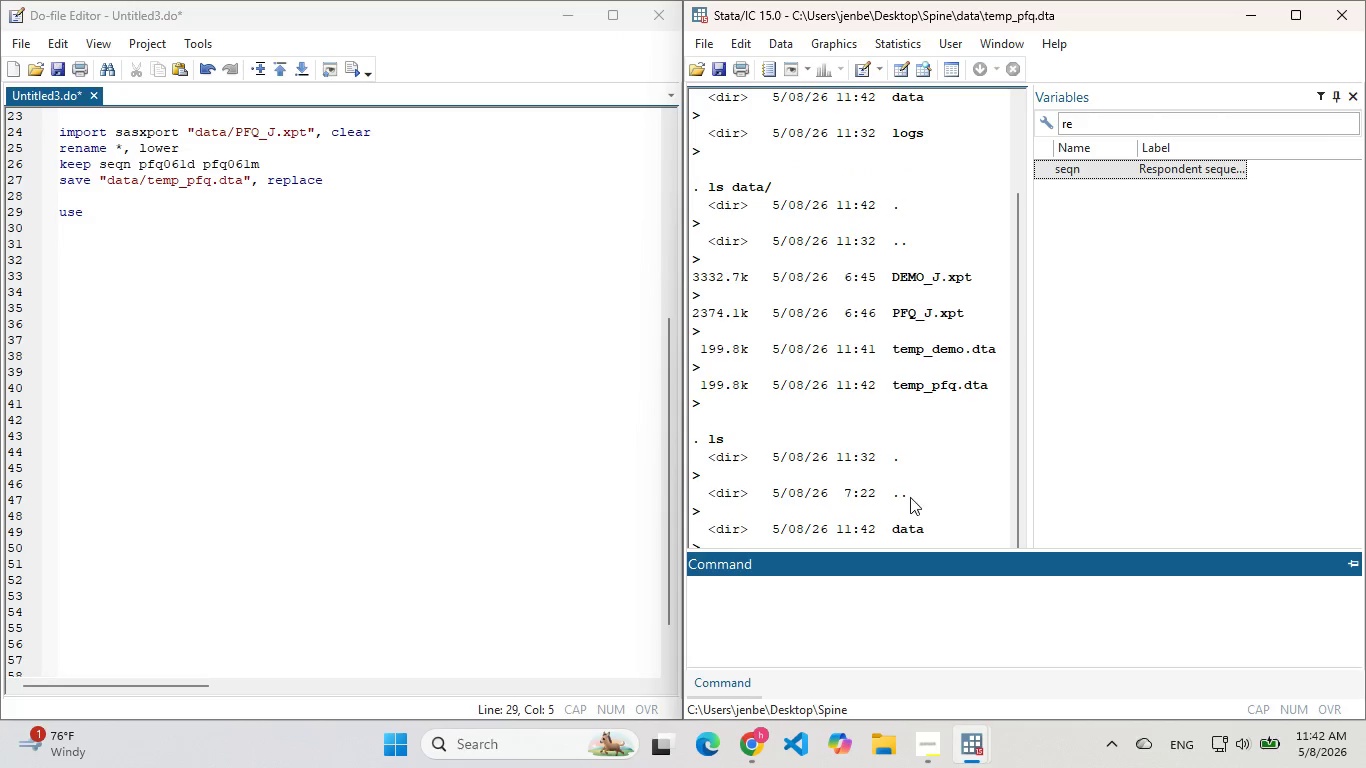 
left_click_drag(start_coordinate=[890, 348], to_coordinate=[991, 350])
 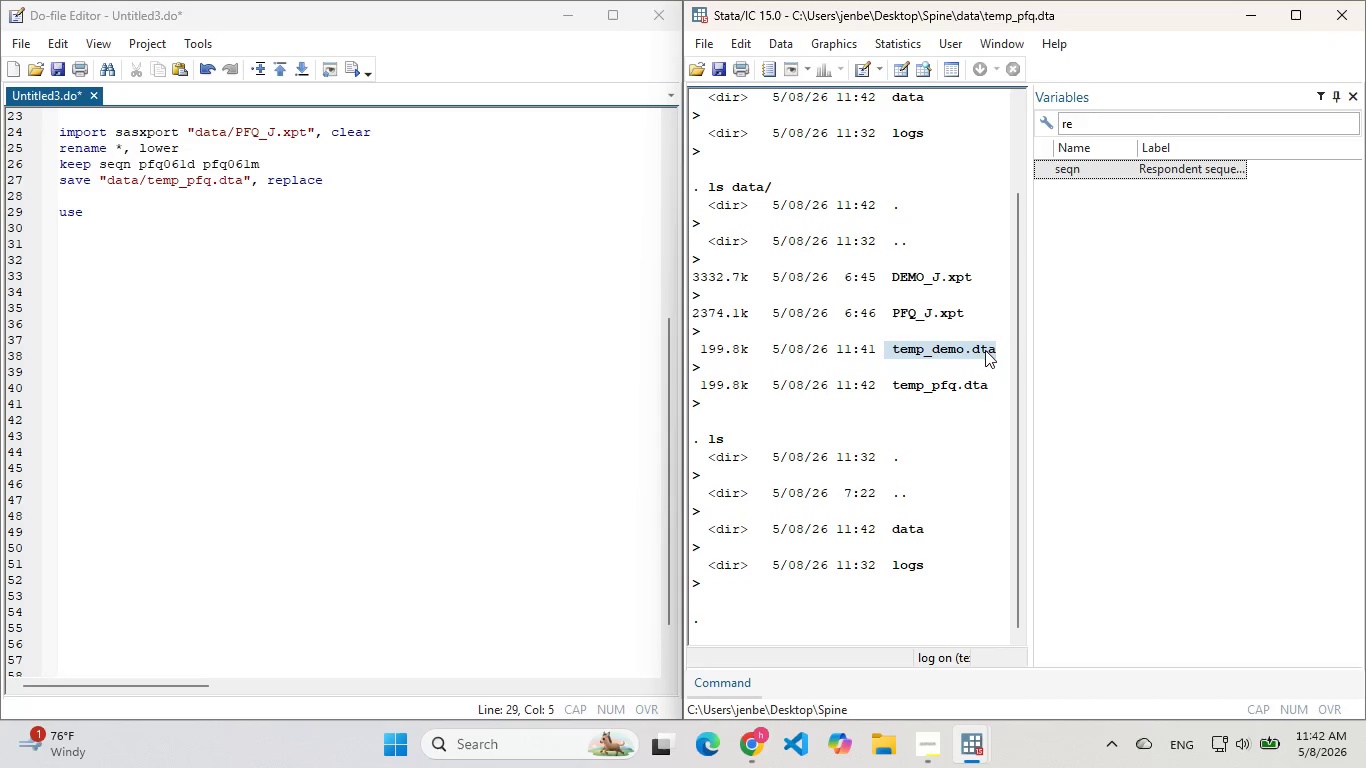 
key(Control+C)
 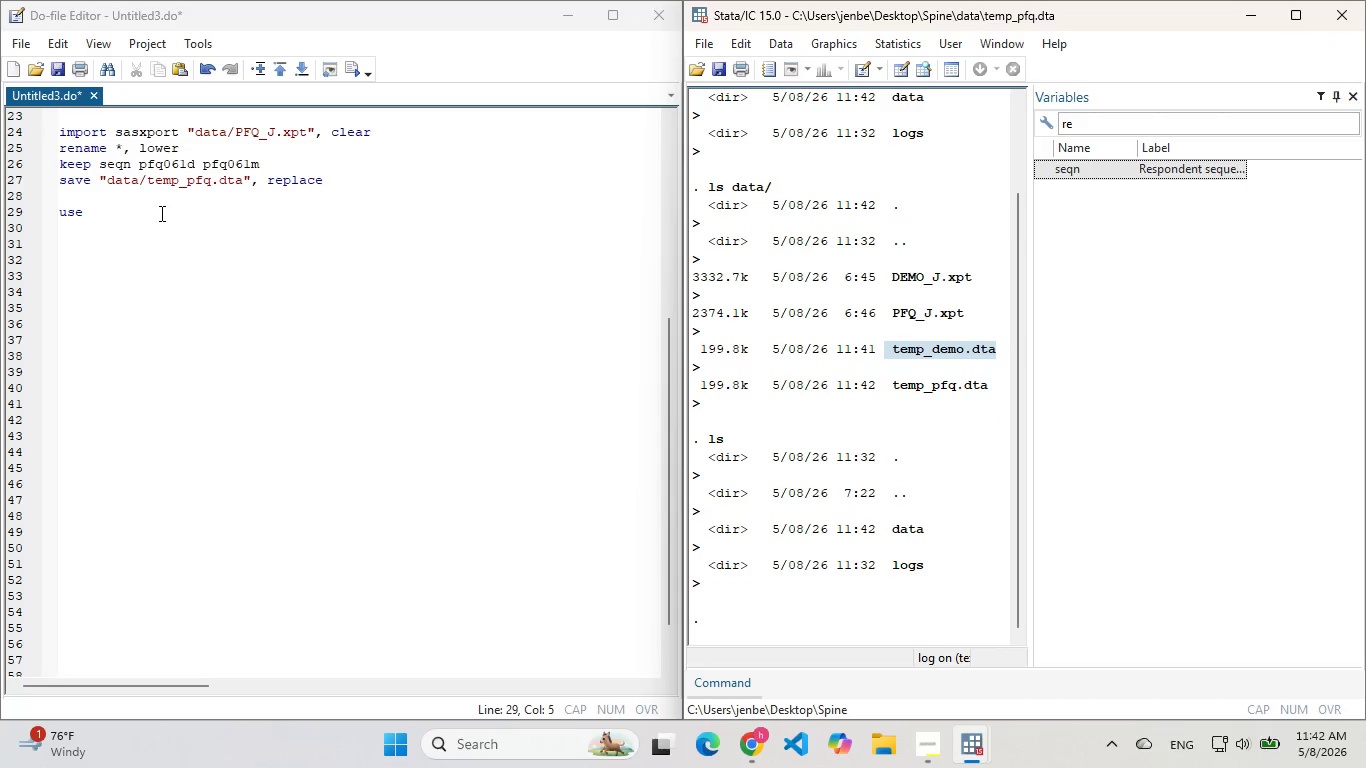 
left_click([160, 213])
 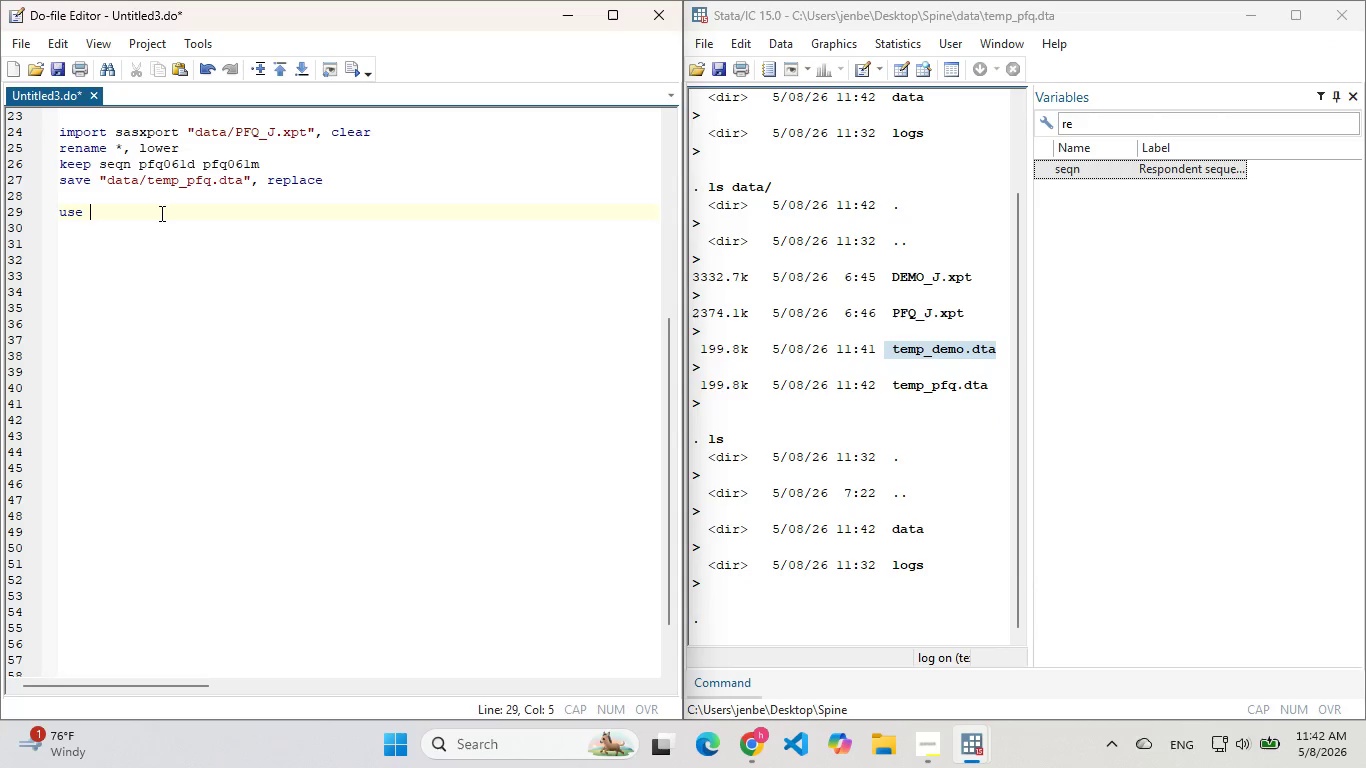 
key(Shift+ShiftLeft)
 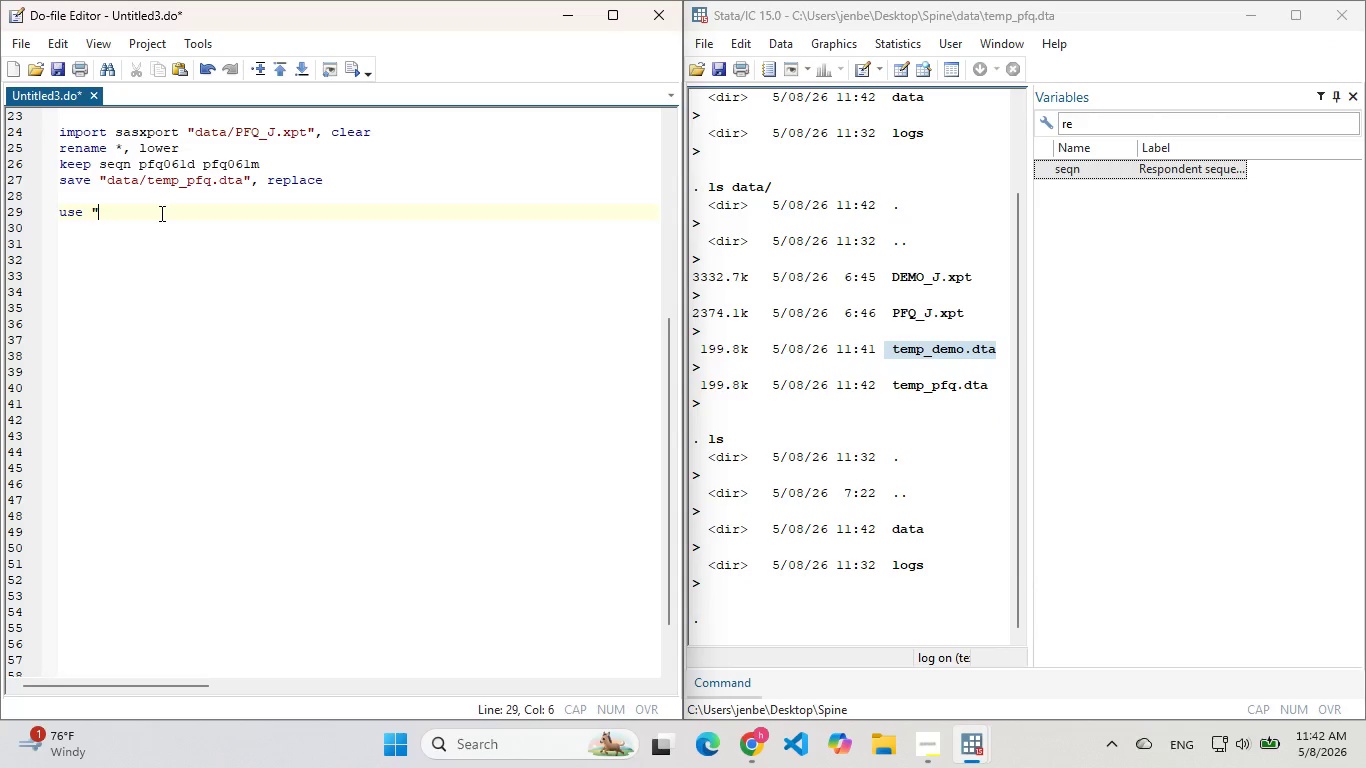 
key(Shift+Quote)
 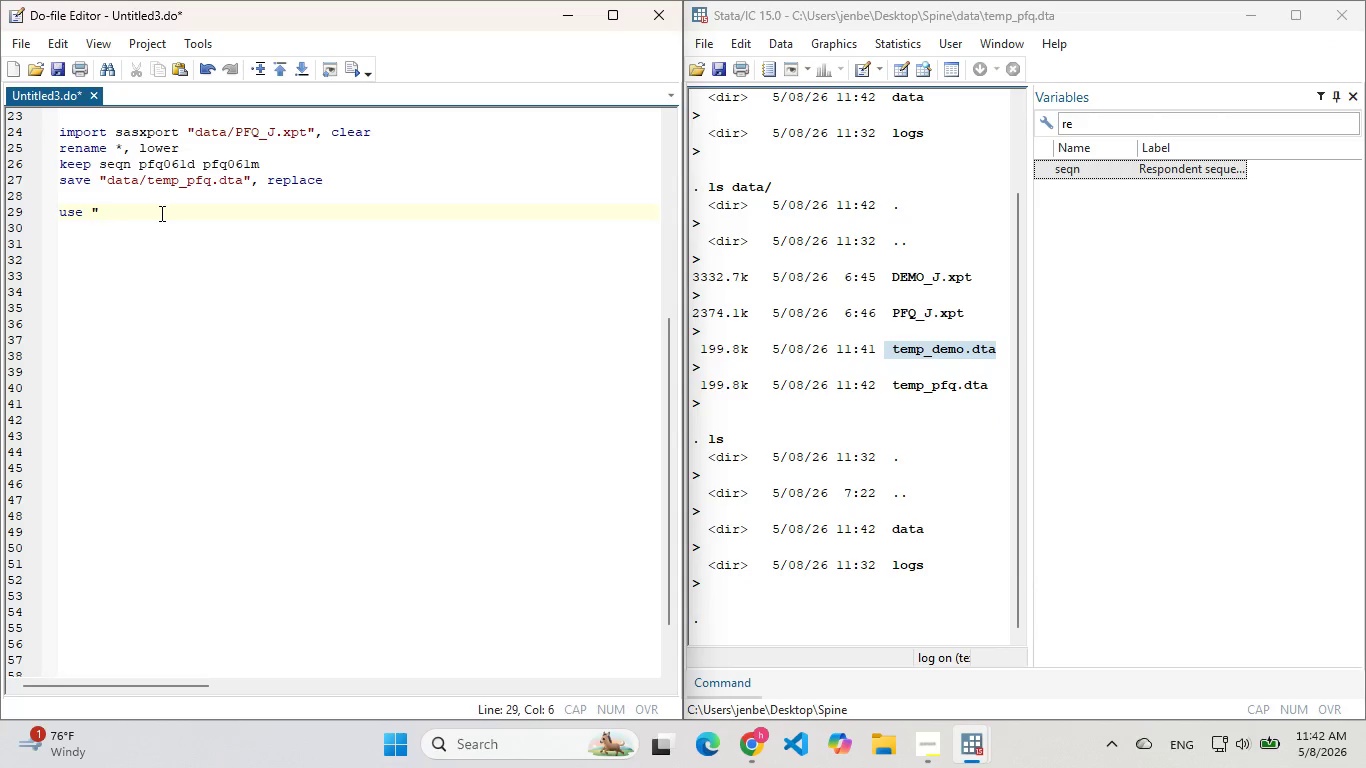 
key(Control+ControlLeft)
 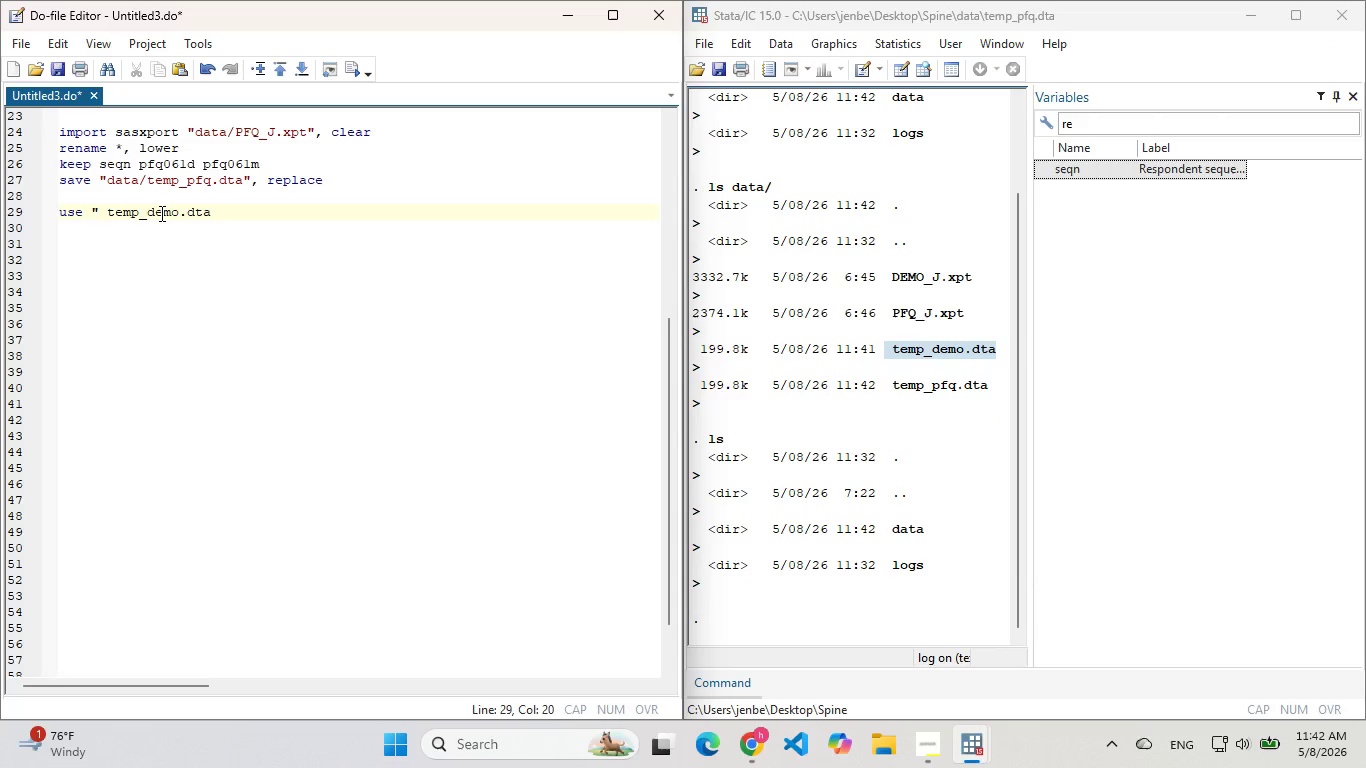 
key(Control+V)
 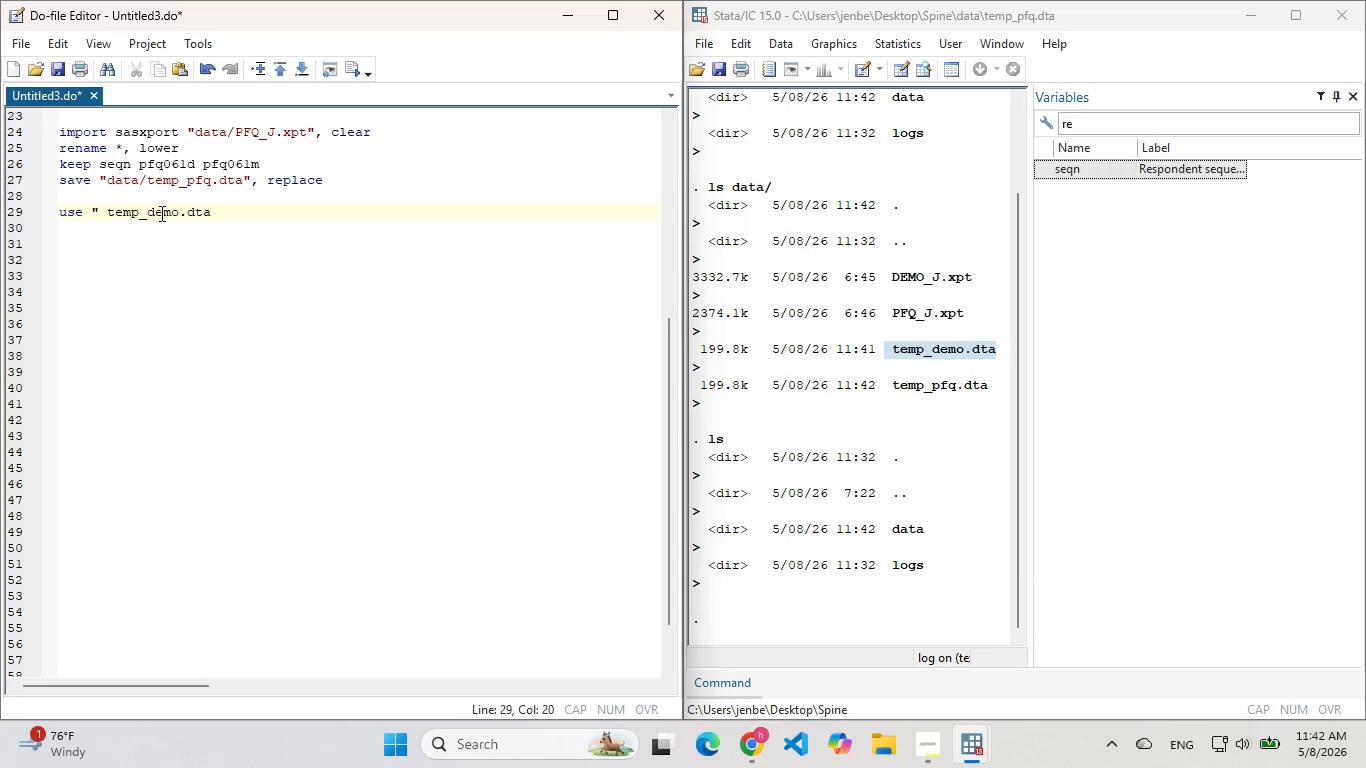 
type(" clear)
 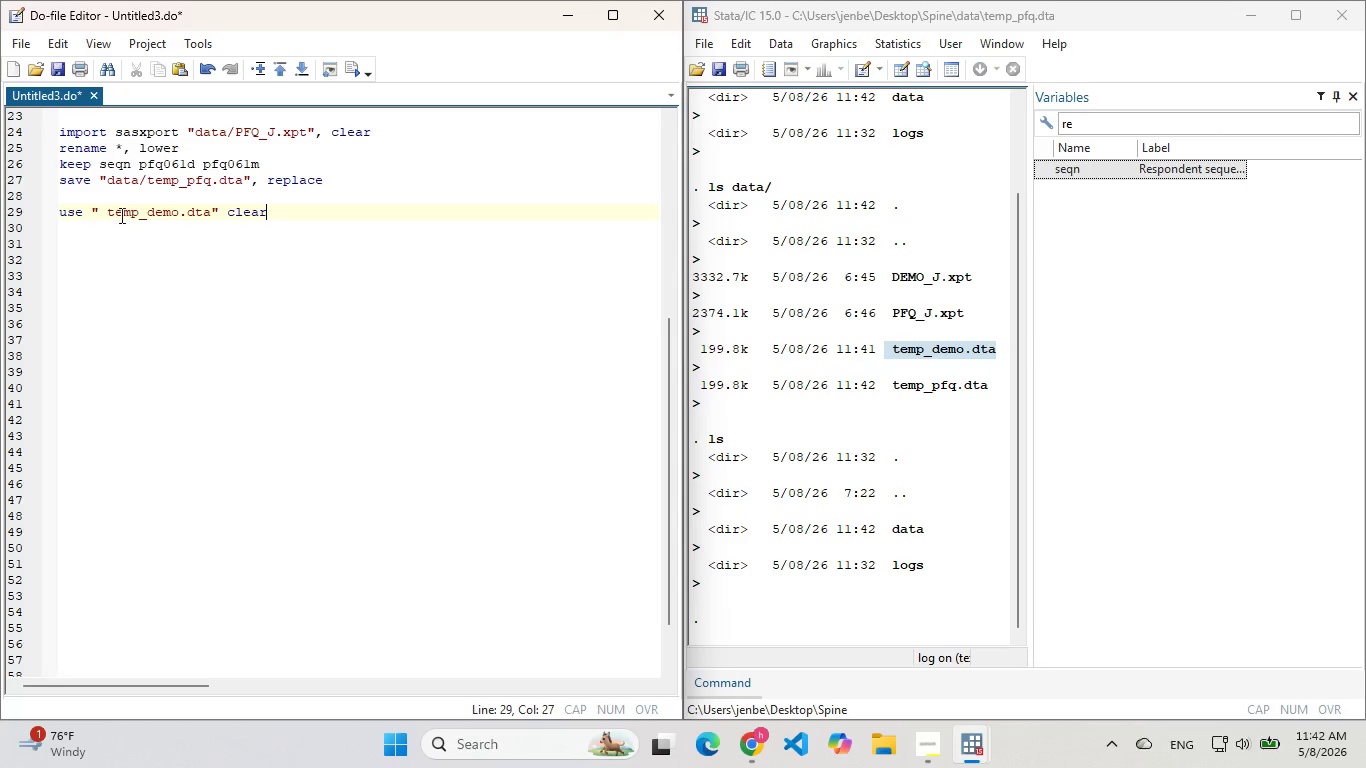 
left_click([106, 213])
 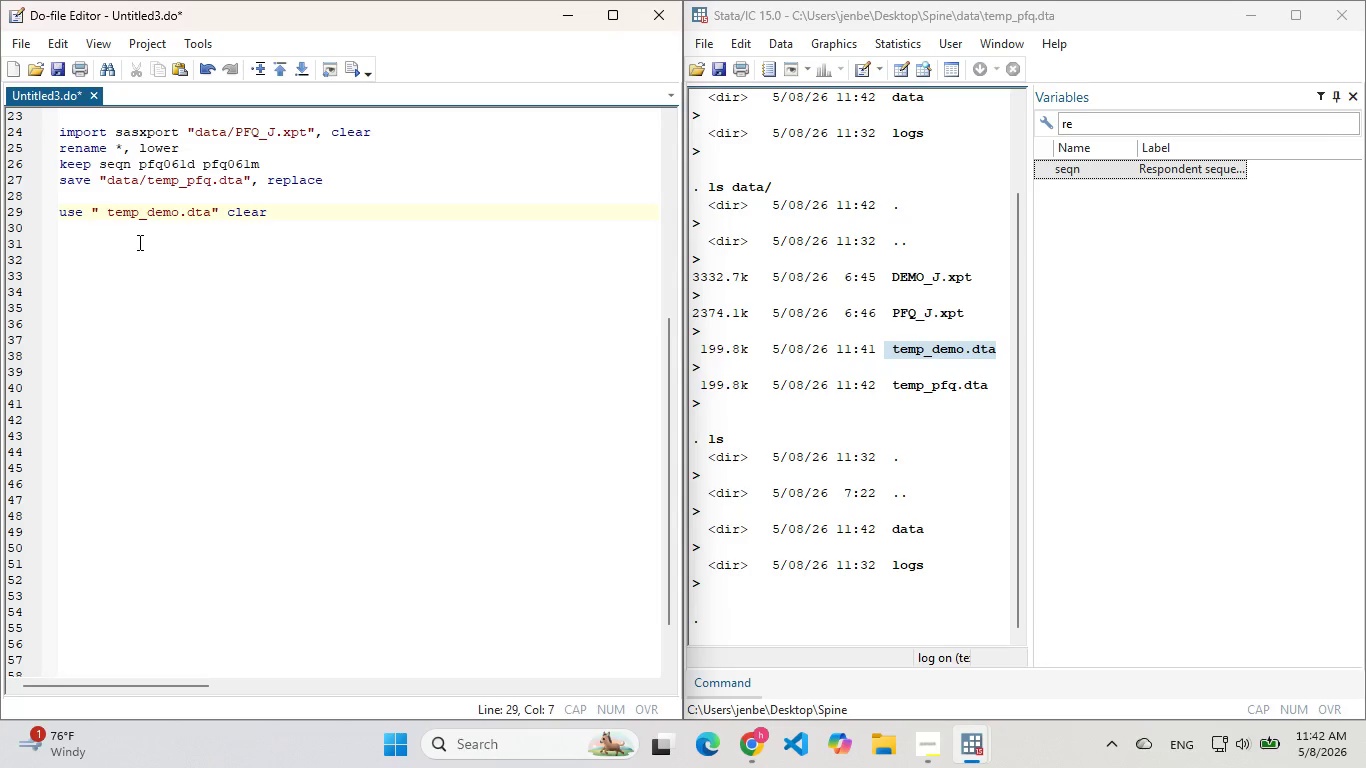 
type(data/)
 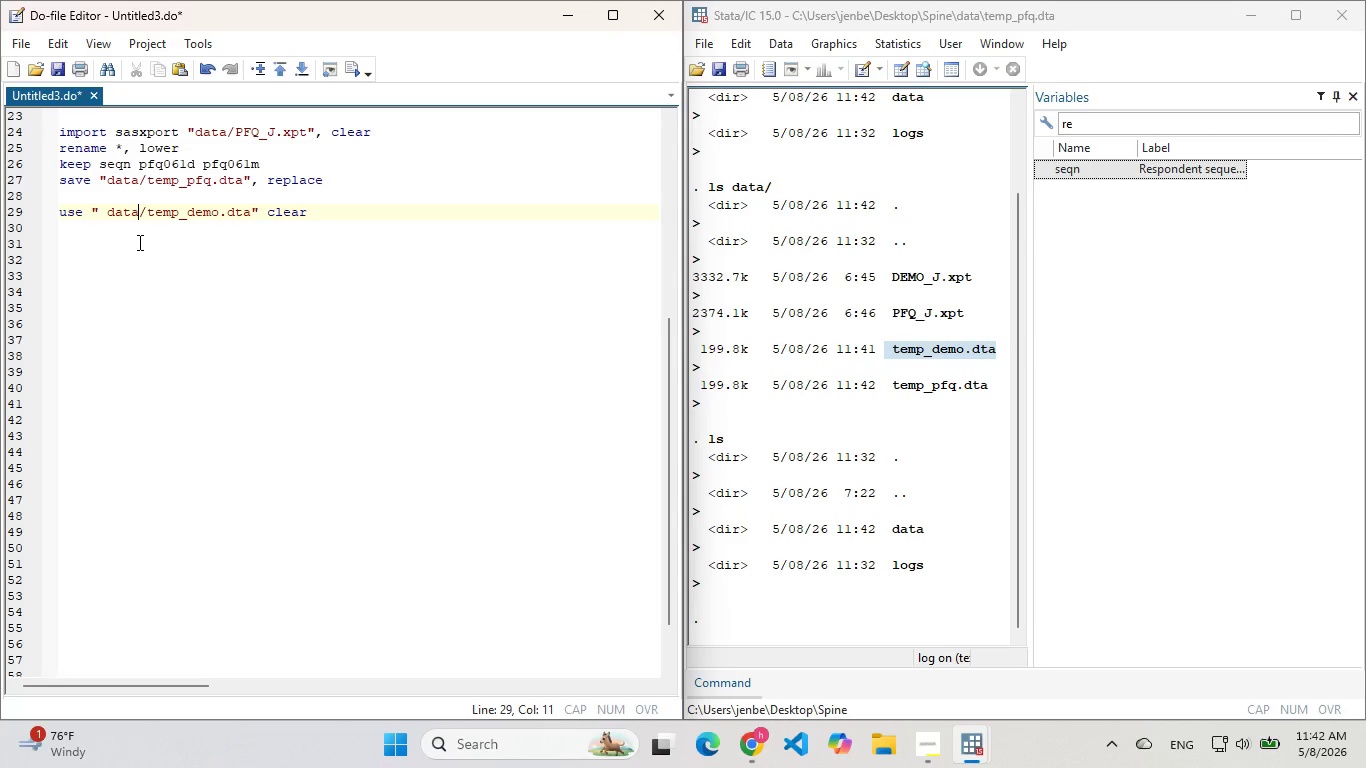 
key(ArrowLeft)
 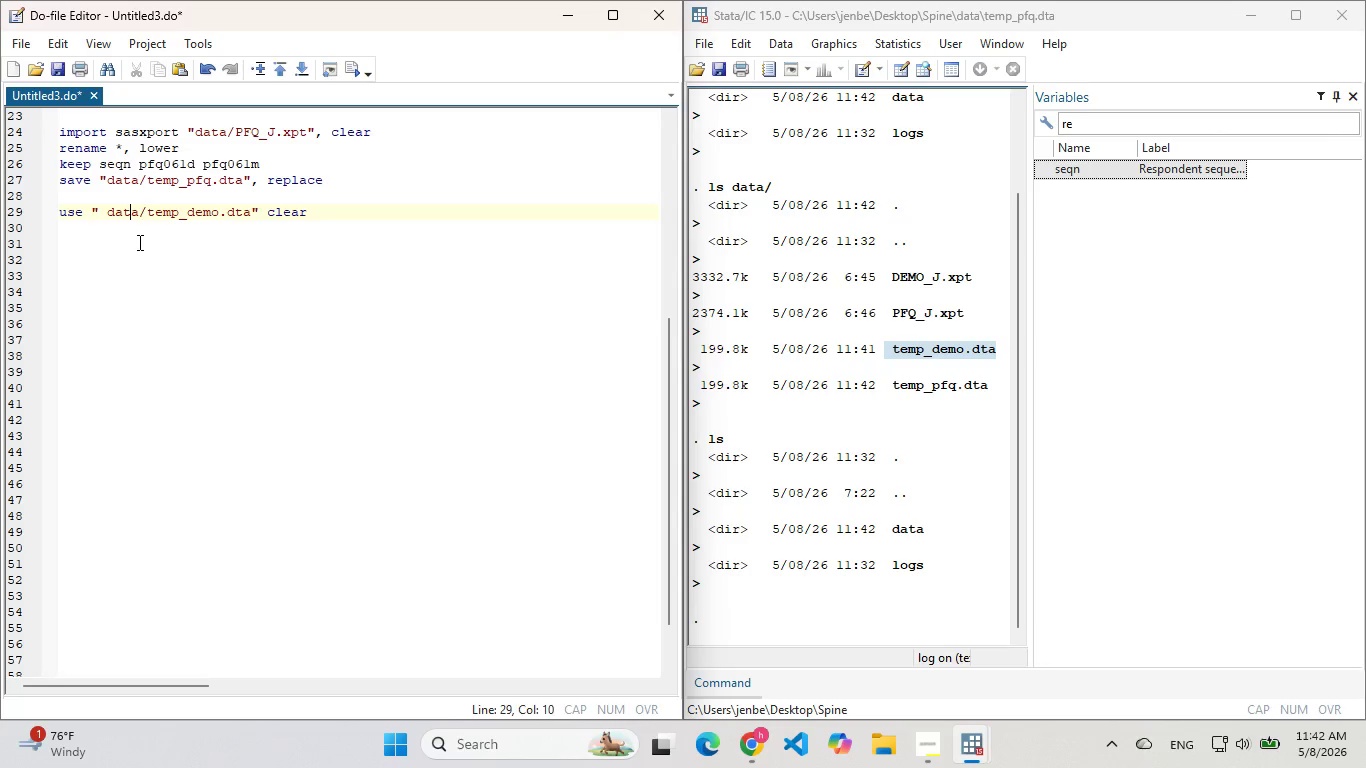 
key(ArrowLeft)
 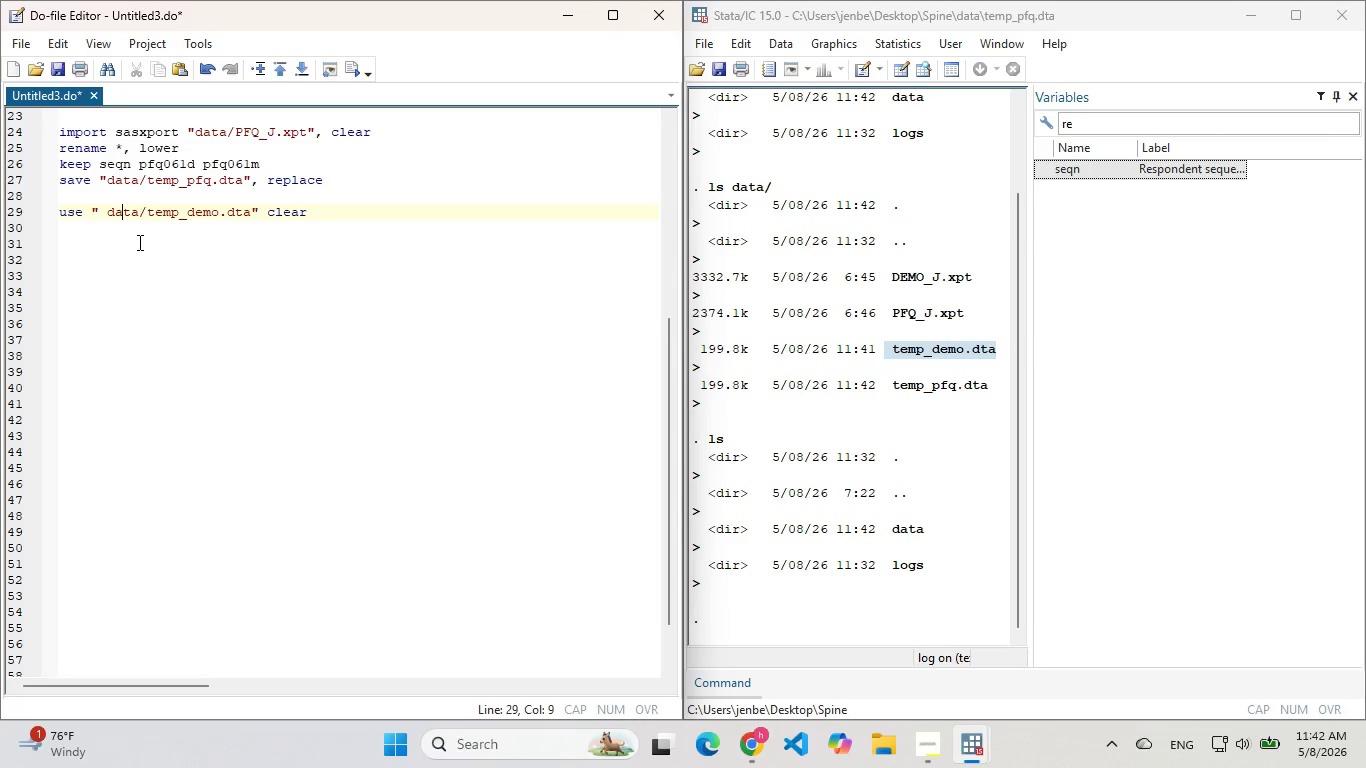 
key(ArrowLeft)
 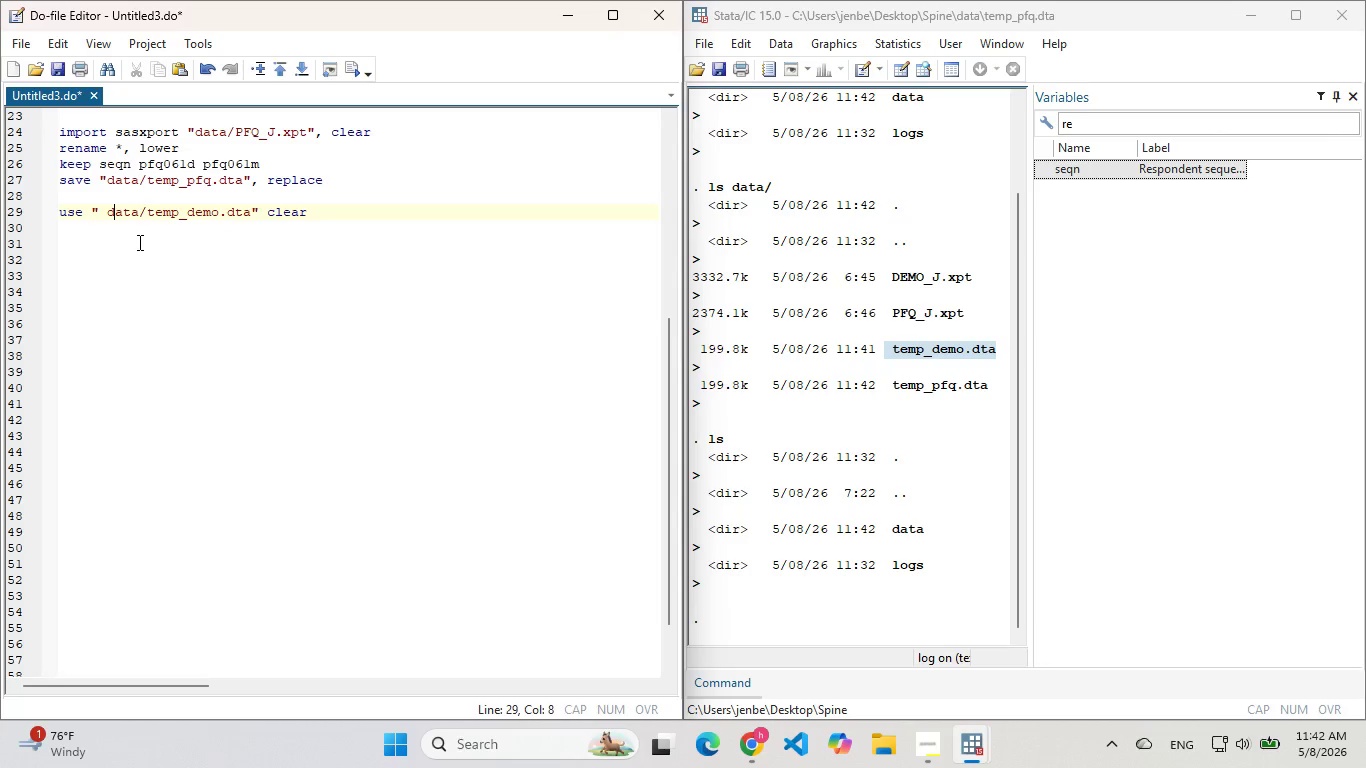 
key(ArrowLeft)
 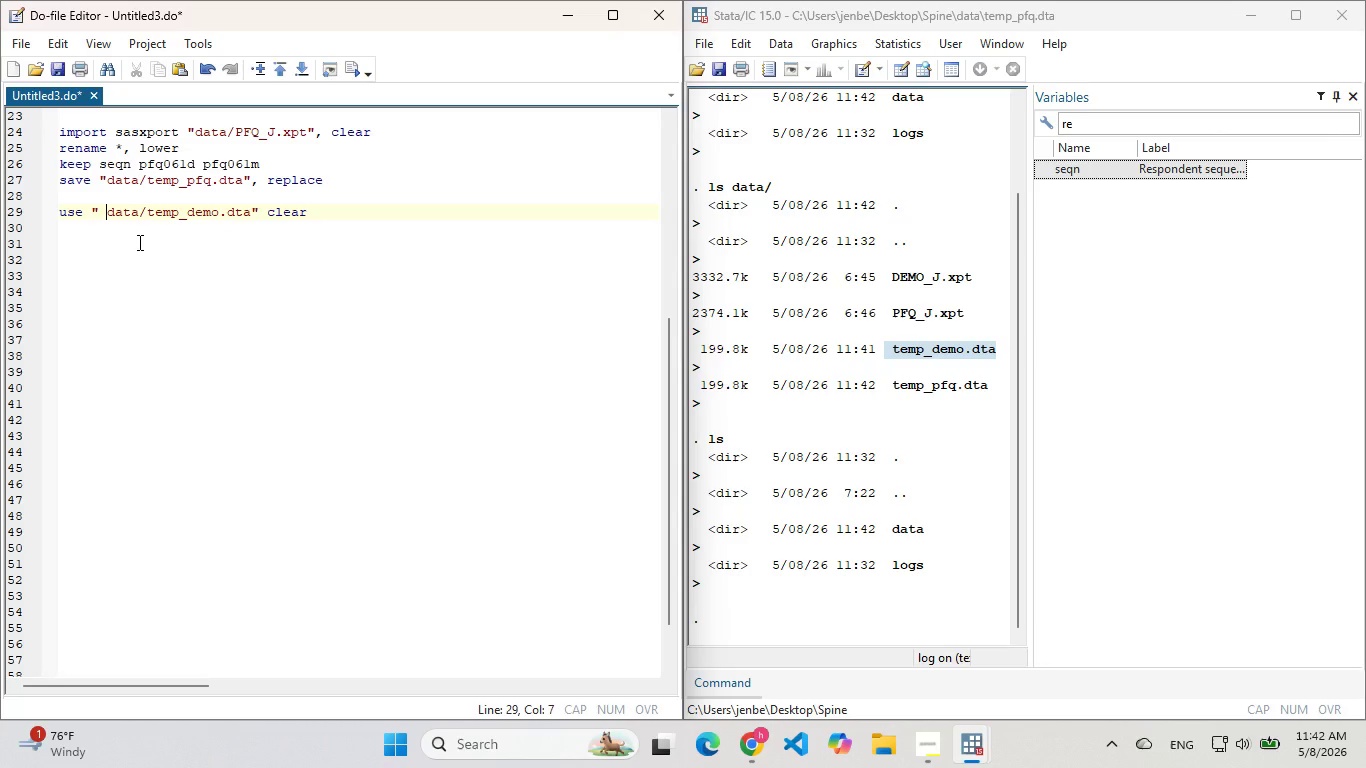 
key(ArrowLeft)
 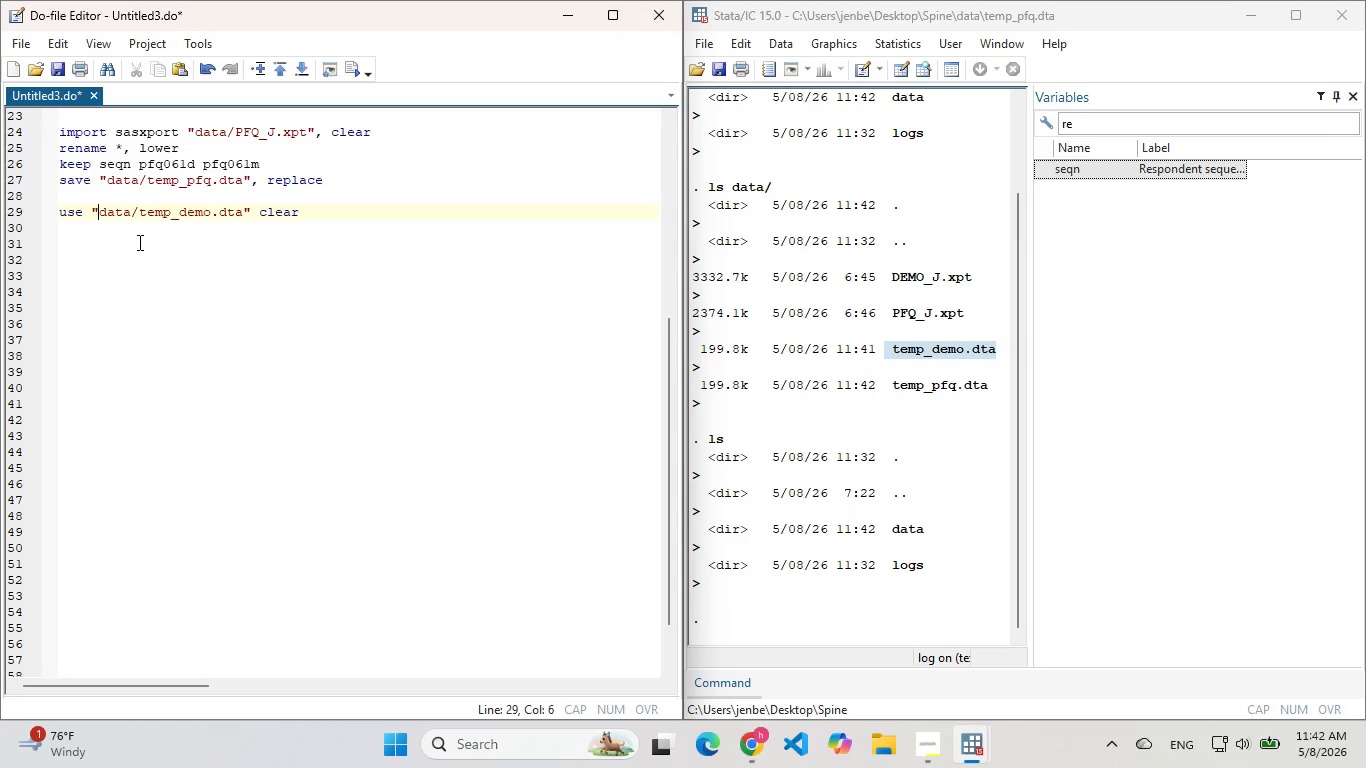 
key(Backspace)
 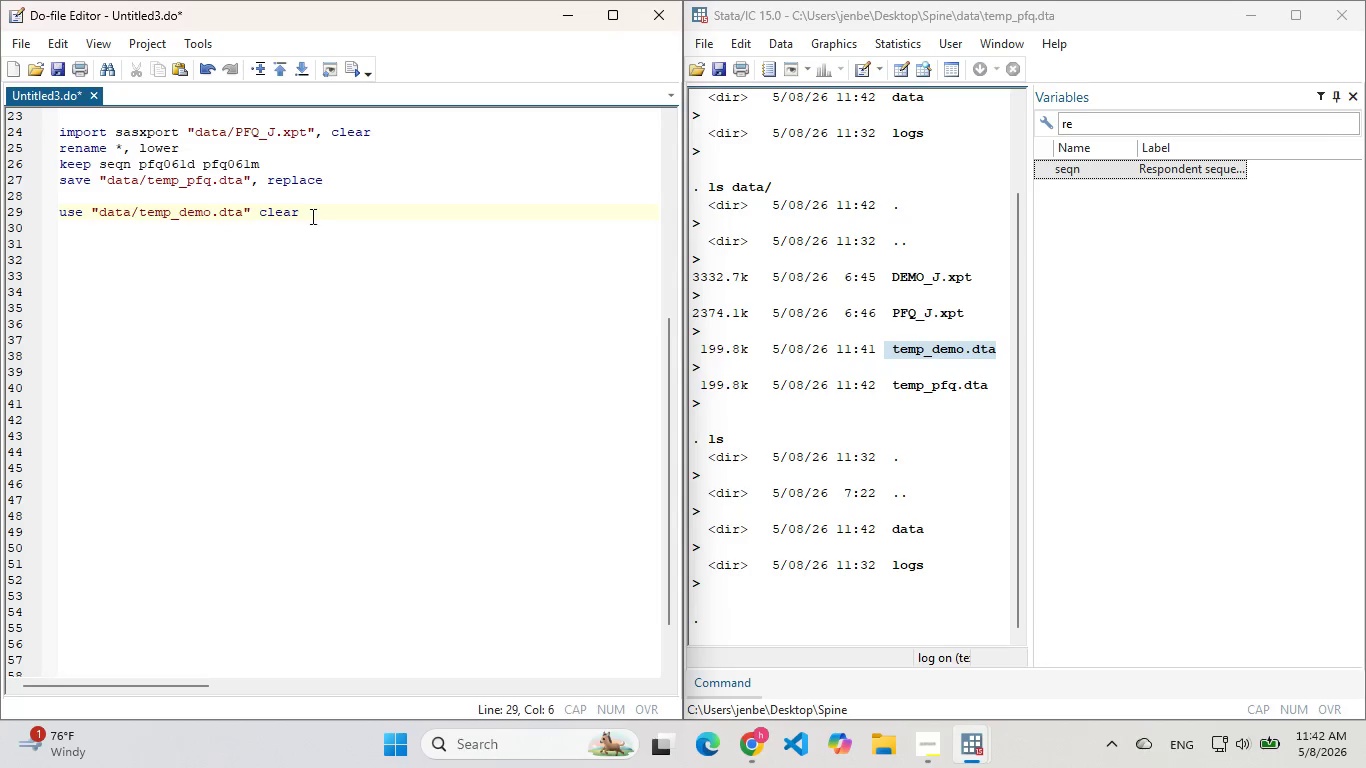 
left_click_drag(start_coordinate=[311, 209], to_coordinate=[33, 212])
 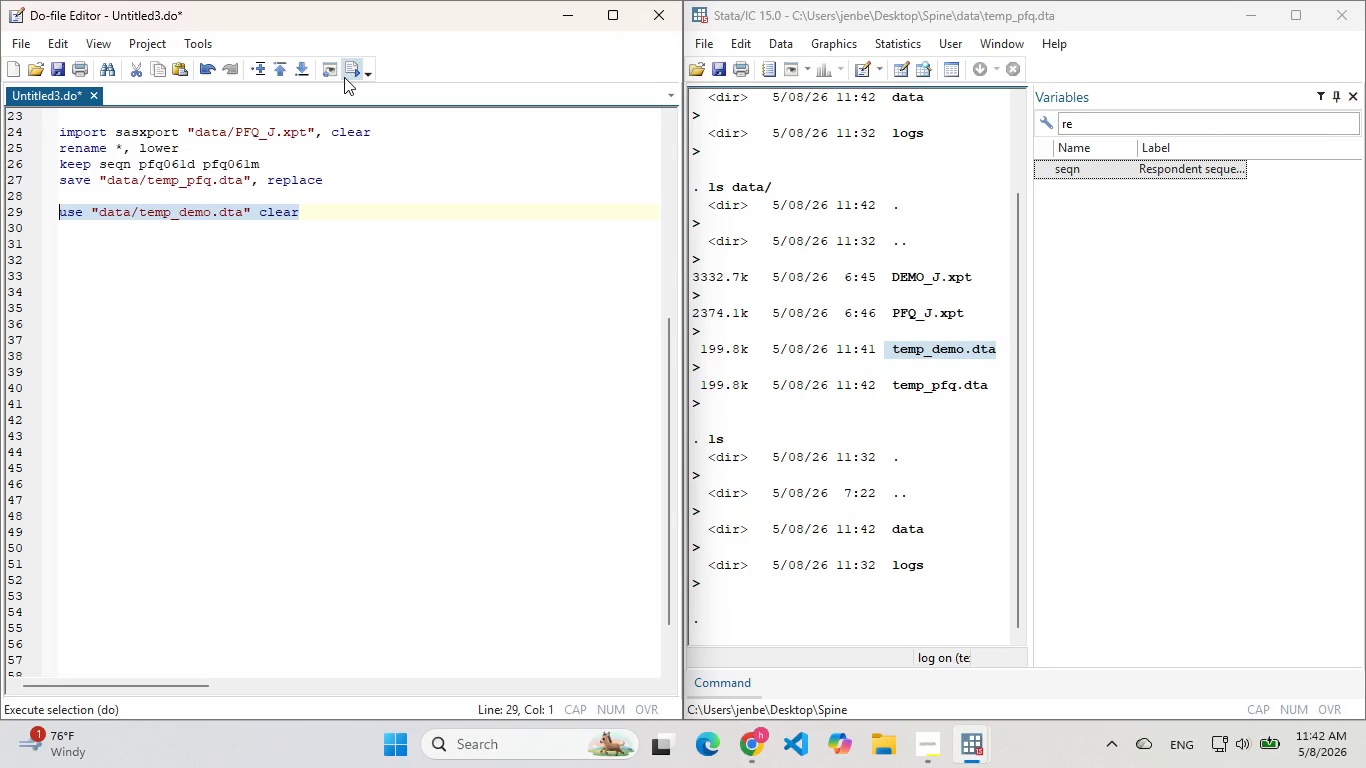 
left_click([344, 77])
 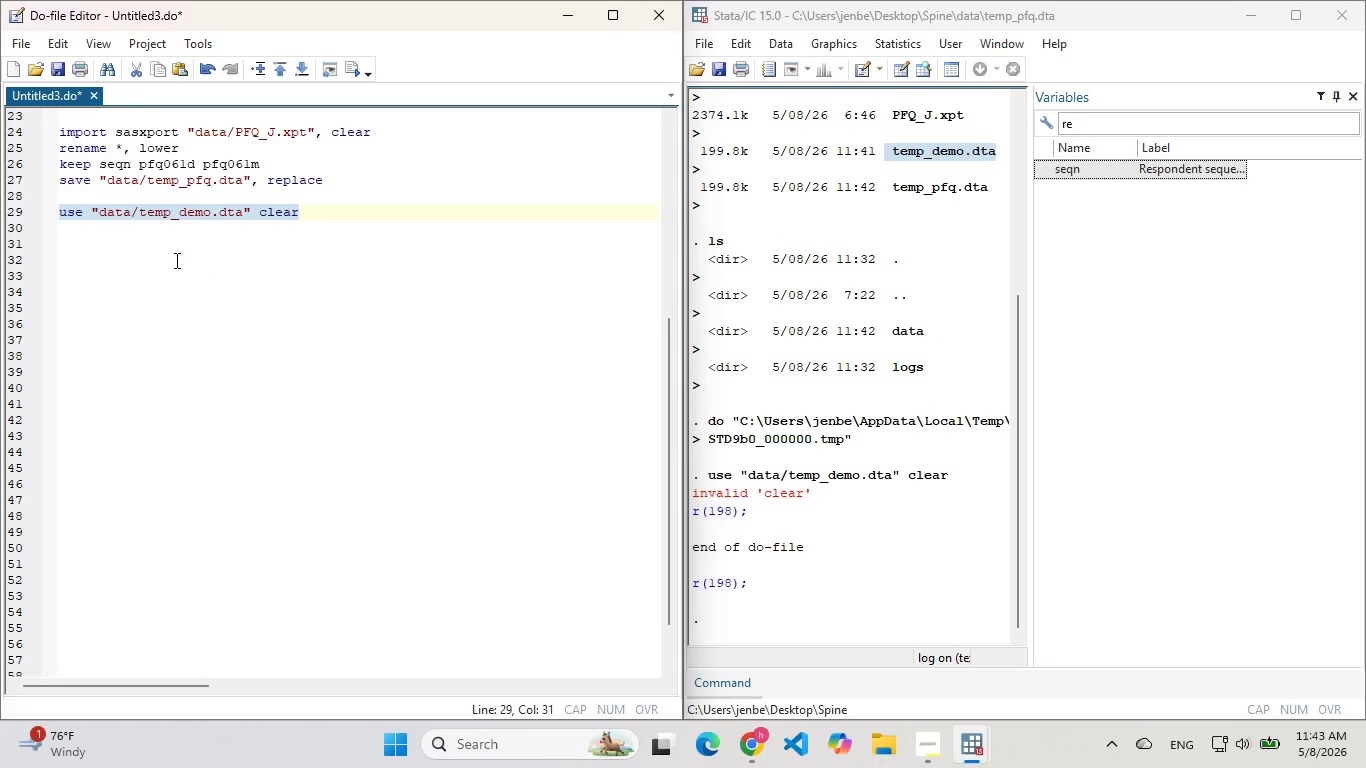 
left_click([252, 238])
 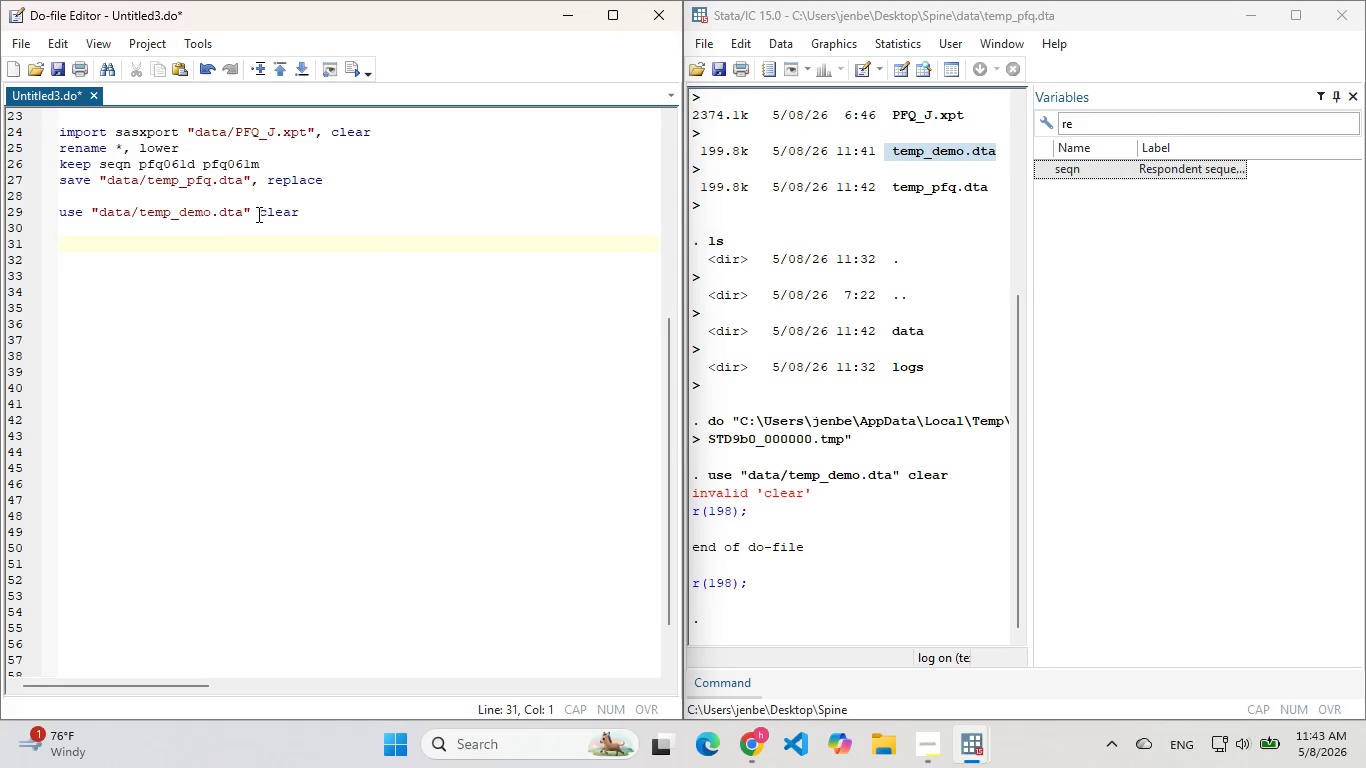 
left_click([254, 214])
 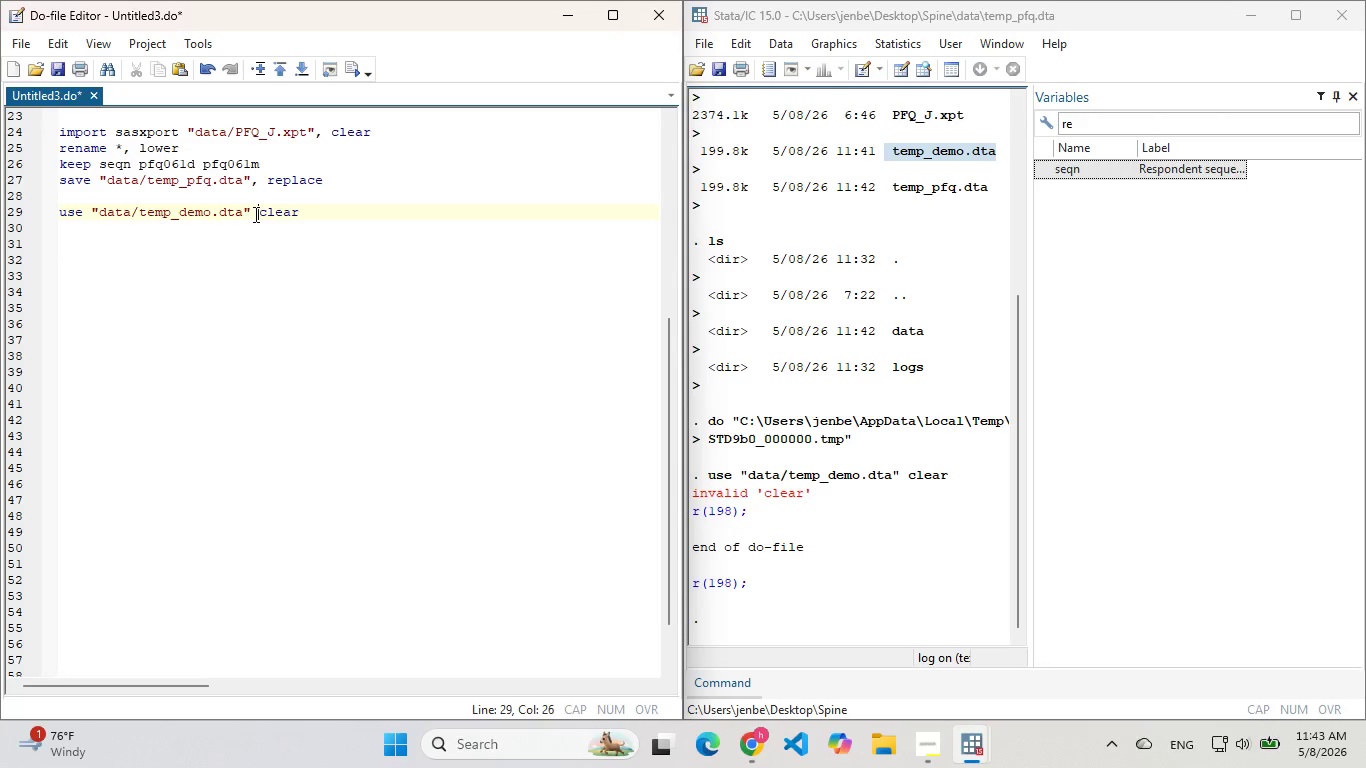 
key(ArrowRight)
 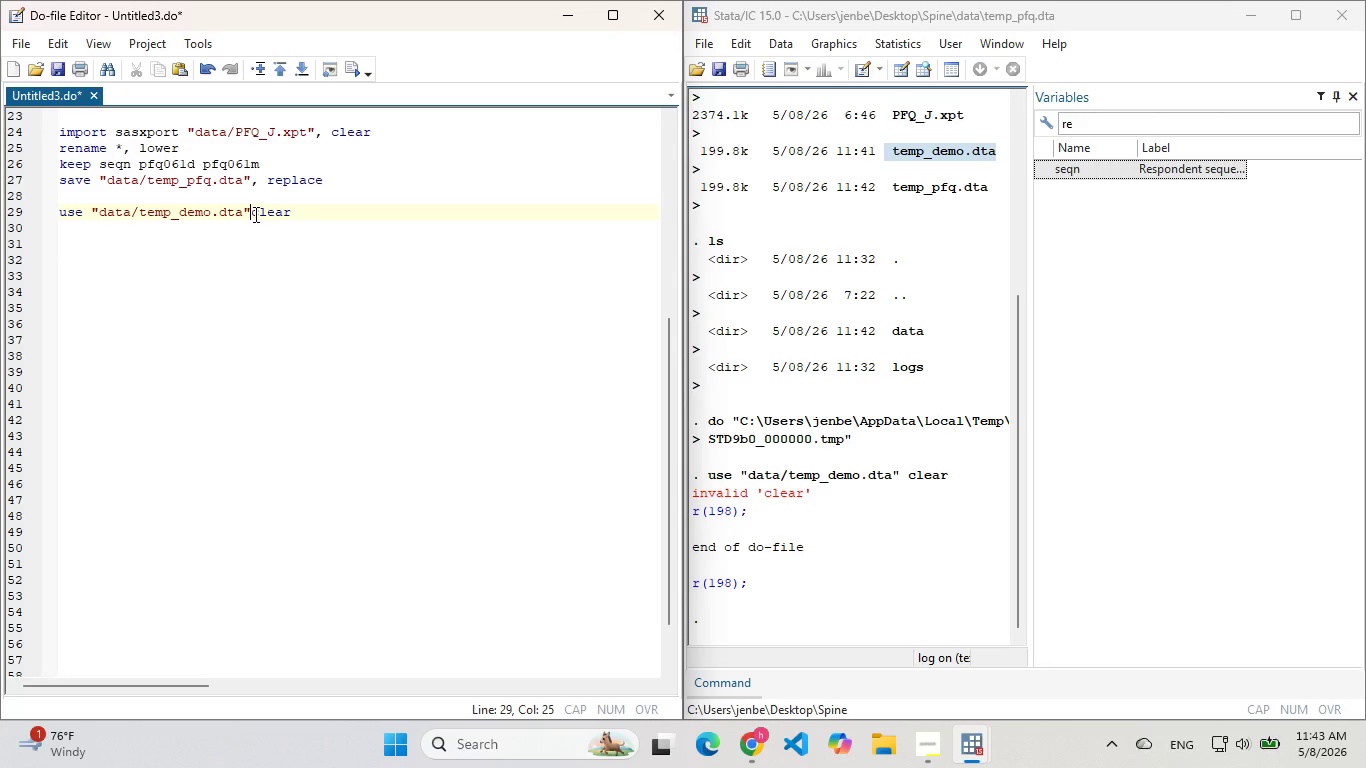 
key(Backspace)
 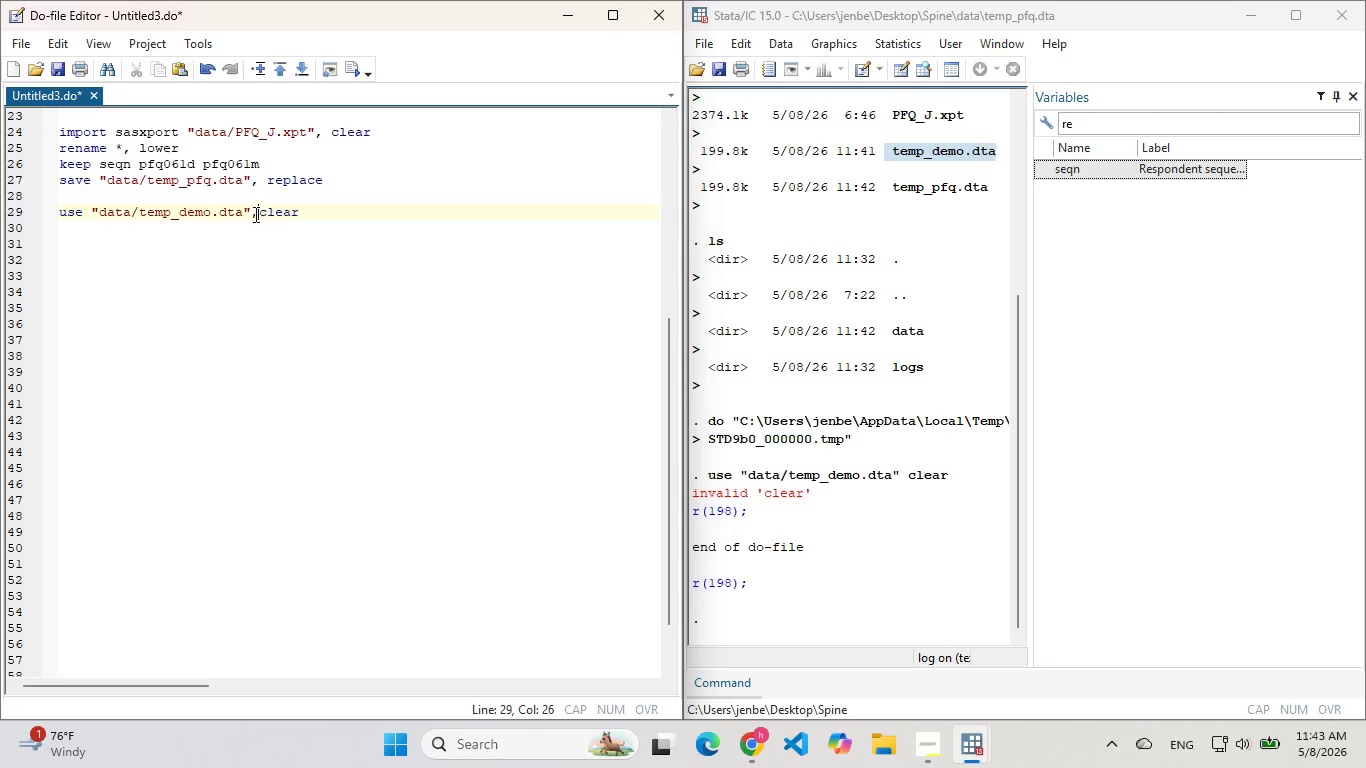 
key(Comma)
 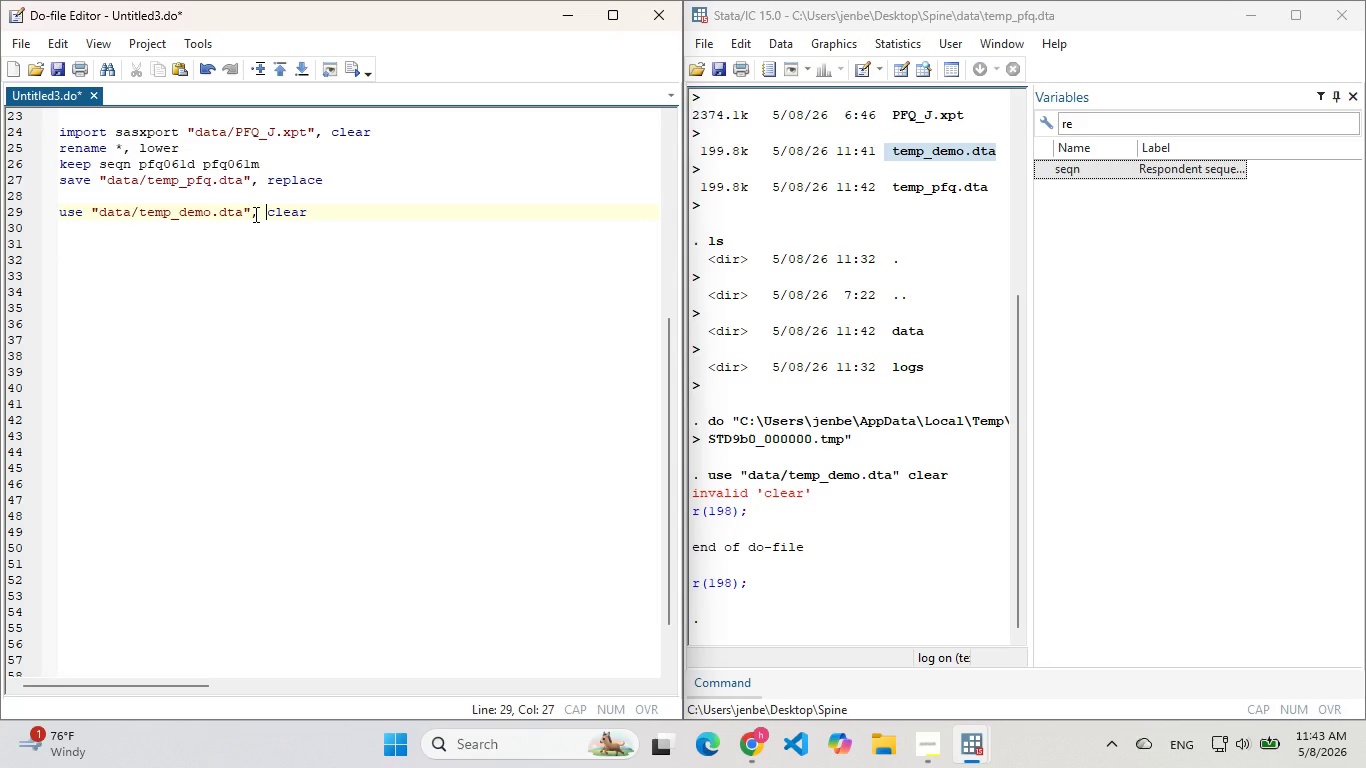 
key(Space)
 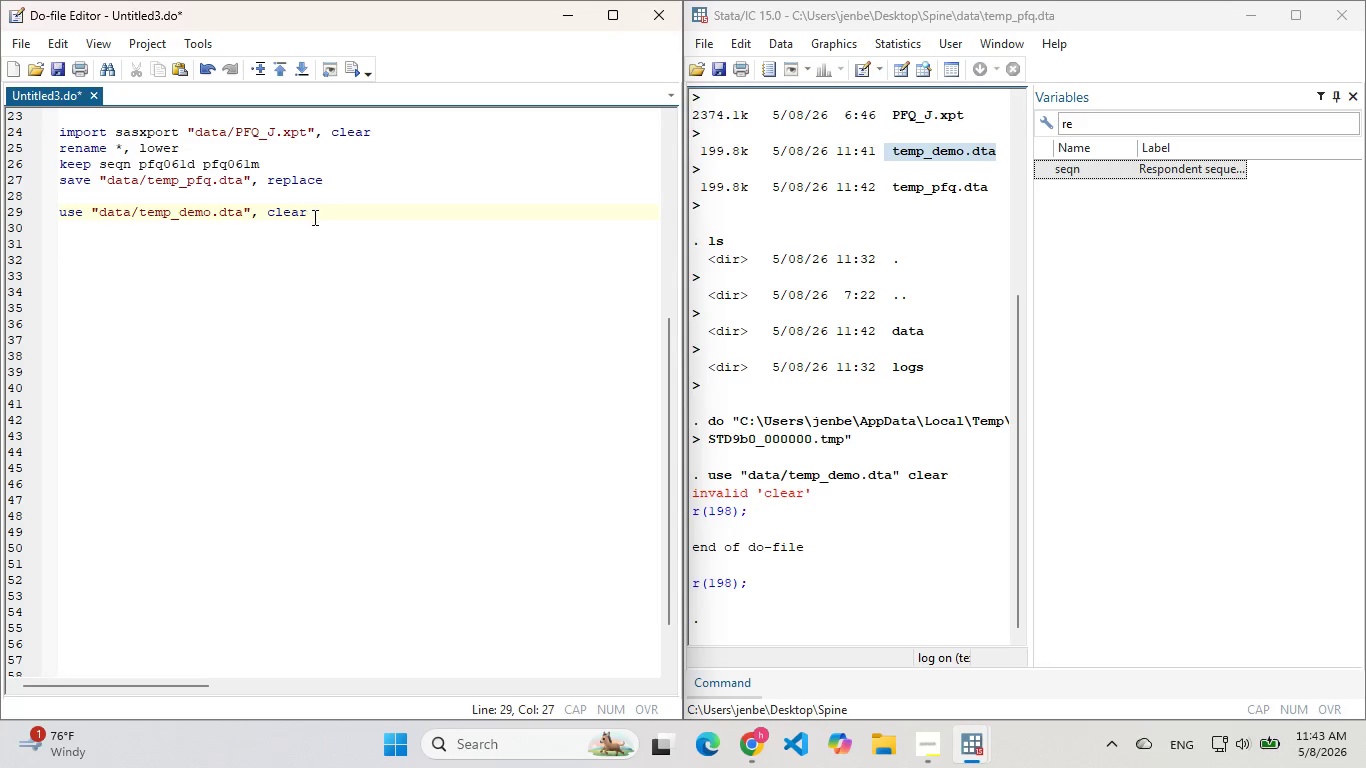 
left_click_drag(start_coordinate=[313, 217], to_coordinate=[48, 203])
 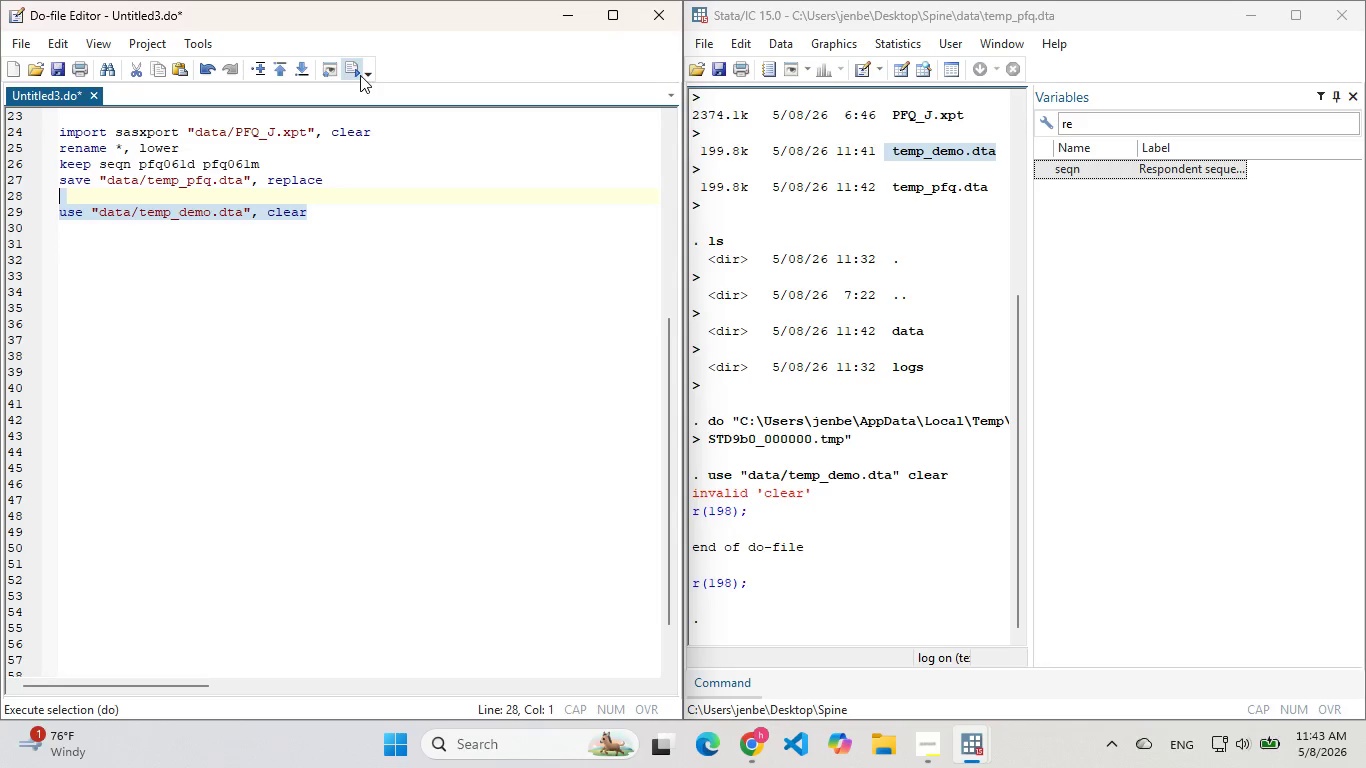 
left_click([360, 75])
 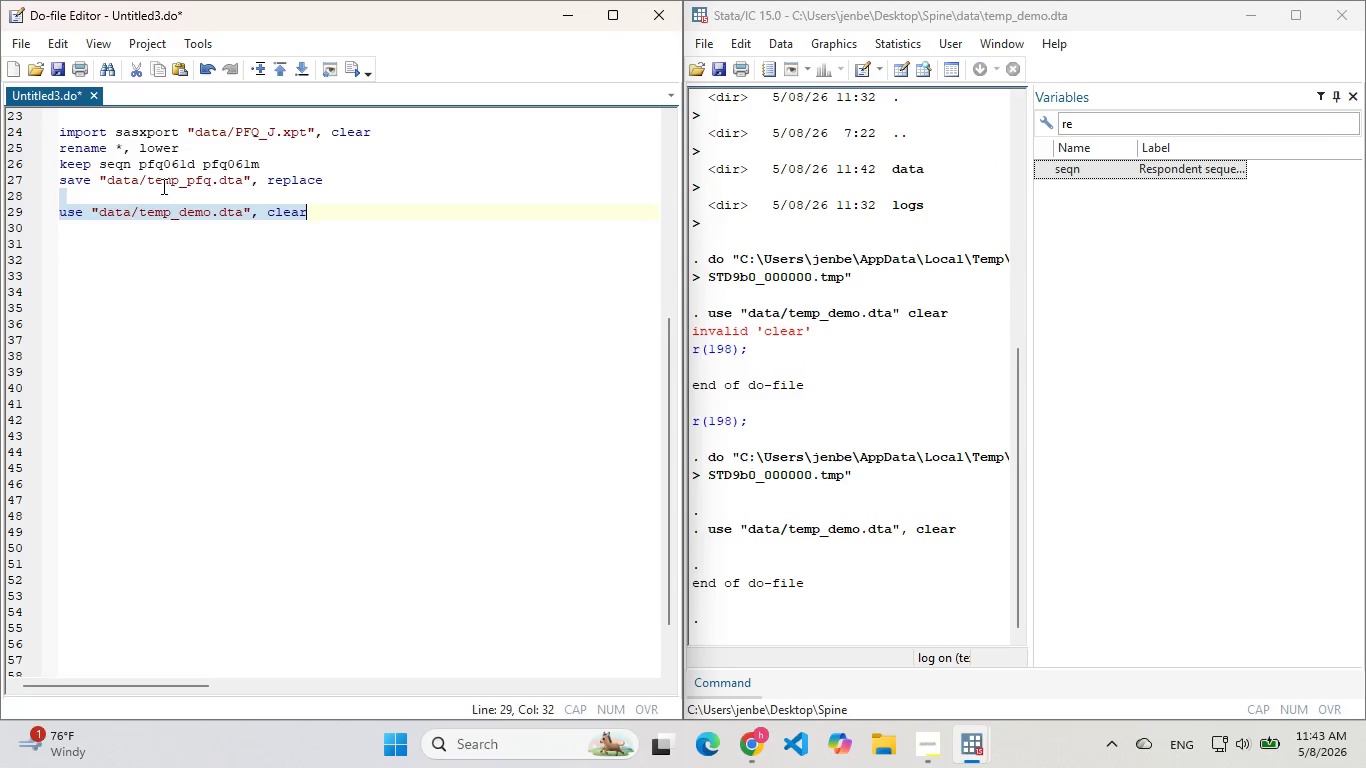 
left_click([158, 187])
 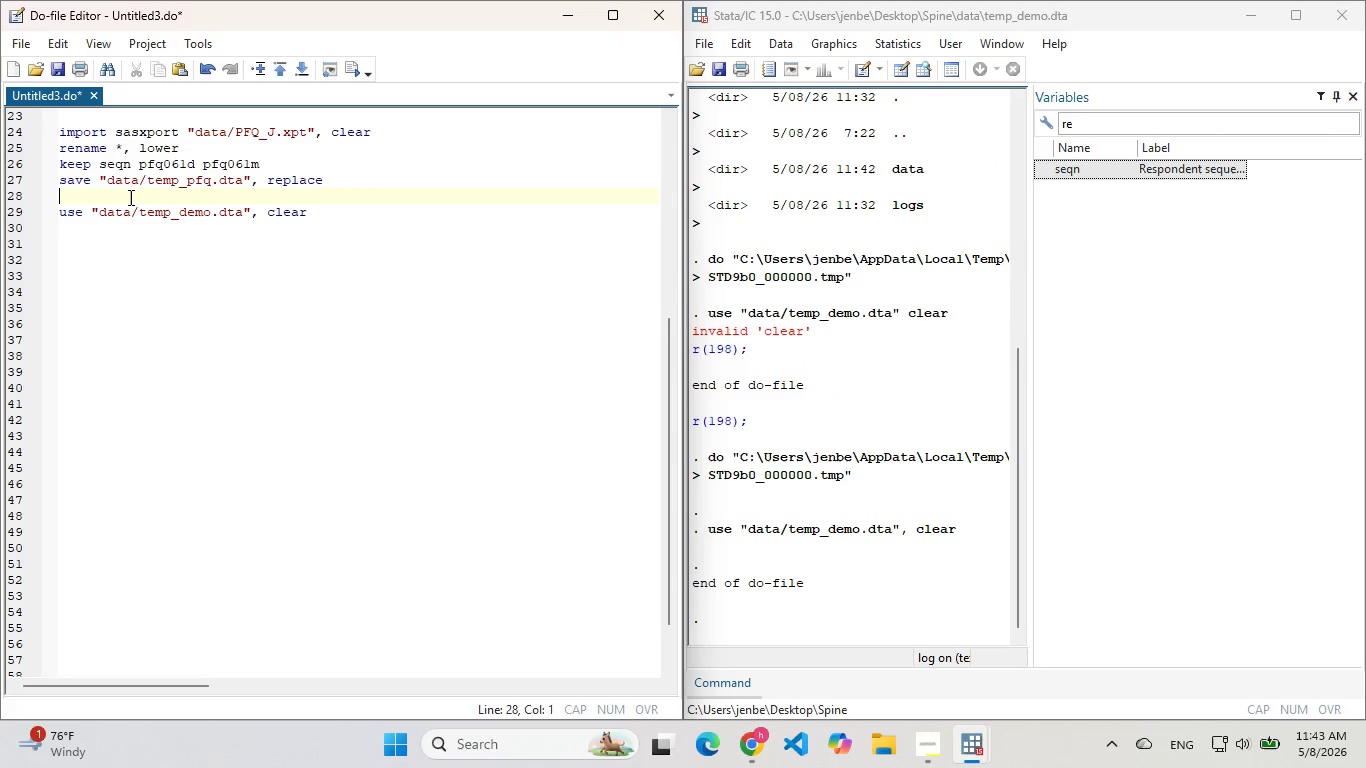 
left_click([129, 197])
 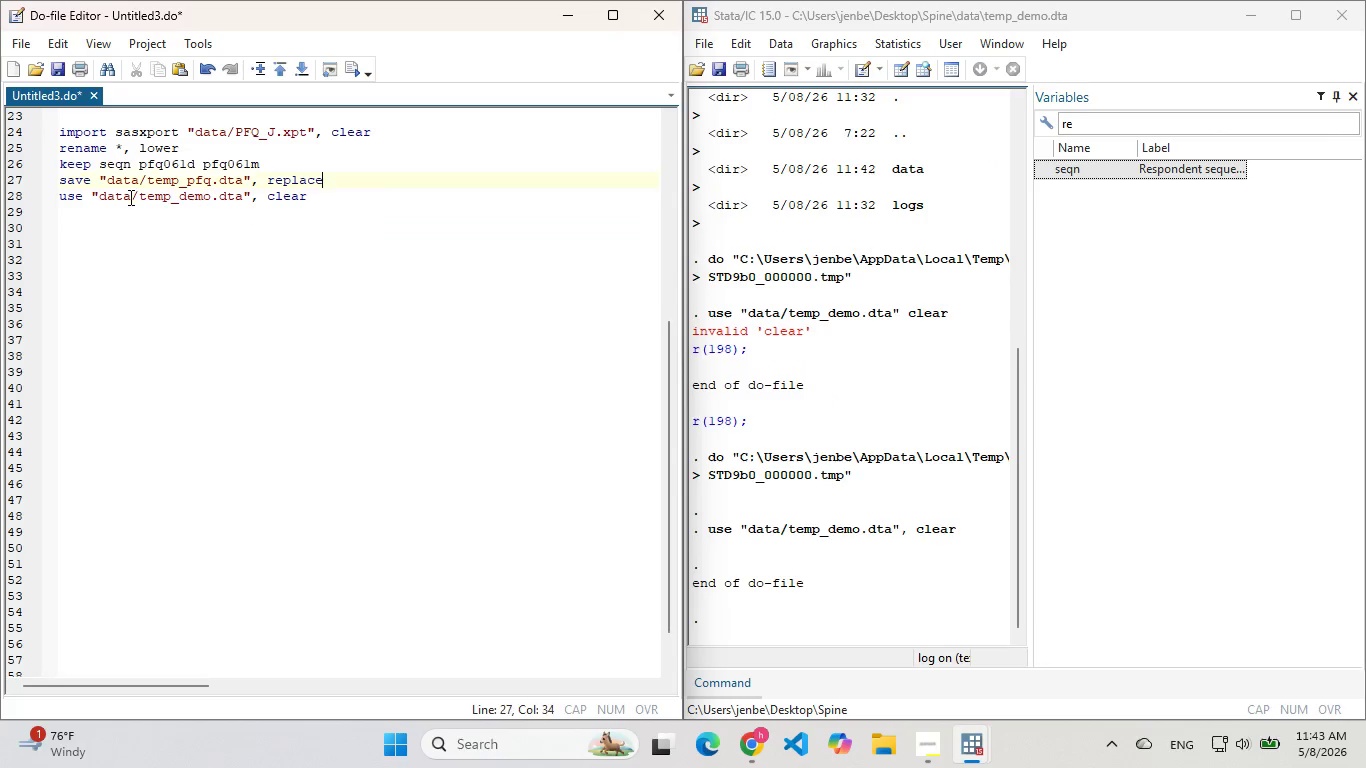 
key(Backspace)
 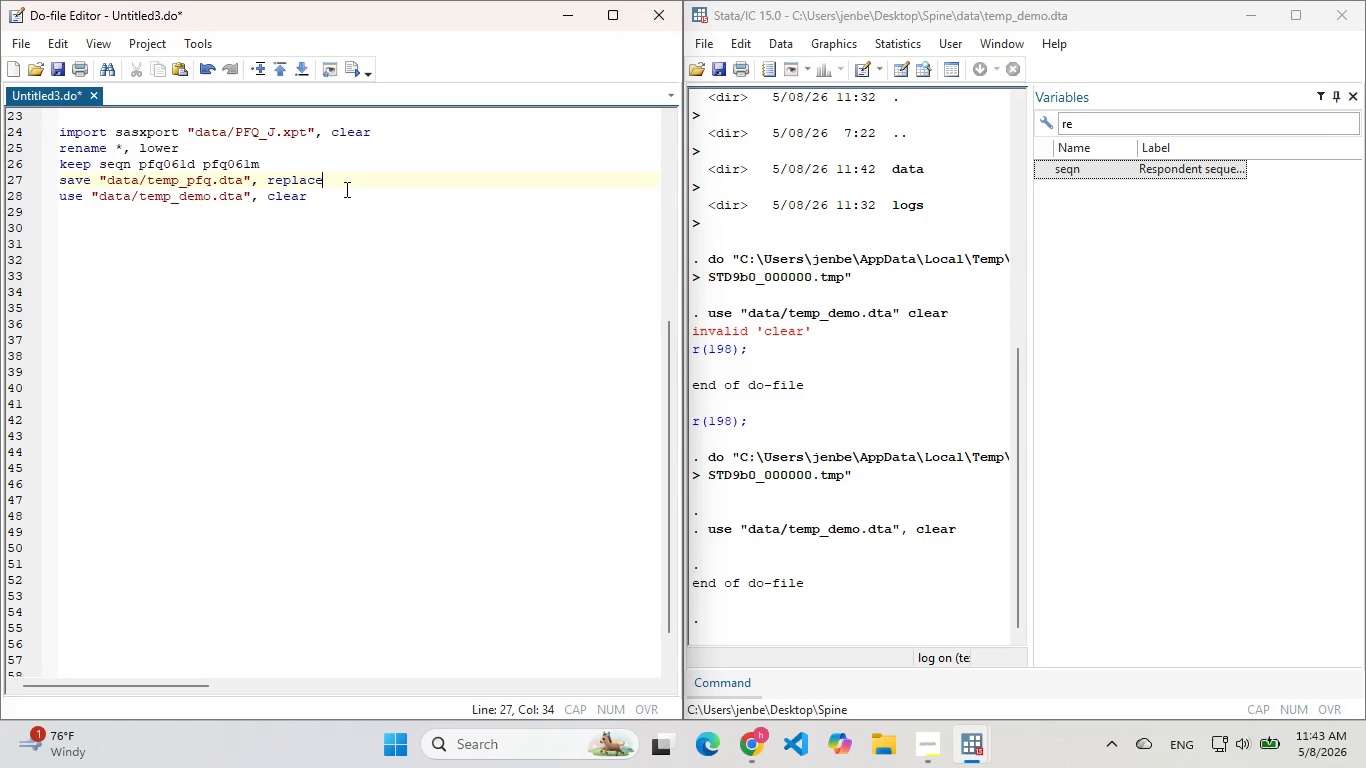 
left_click([345, 189])
 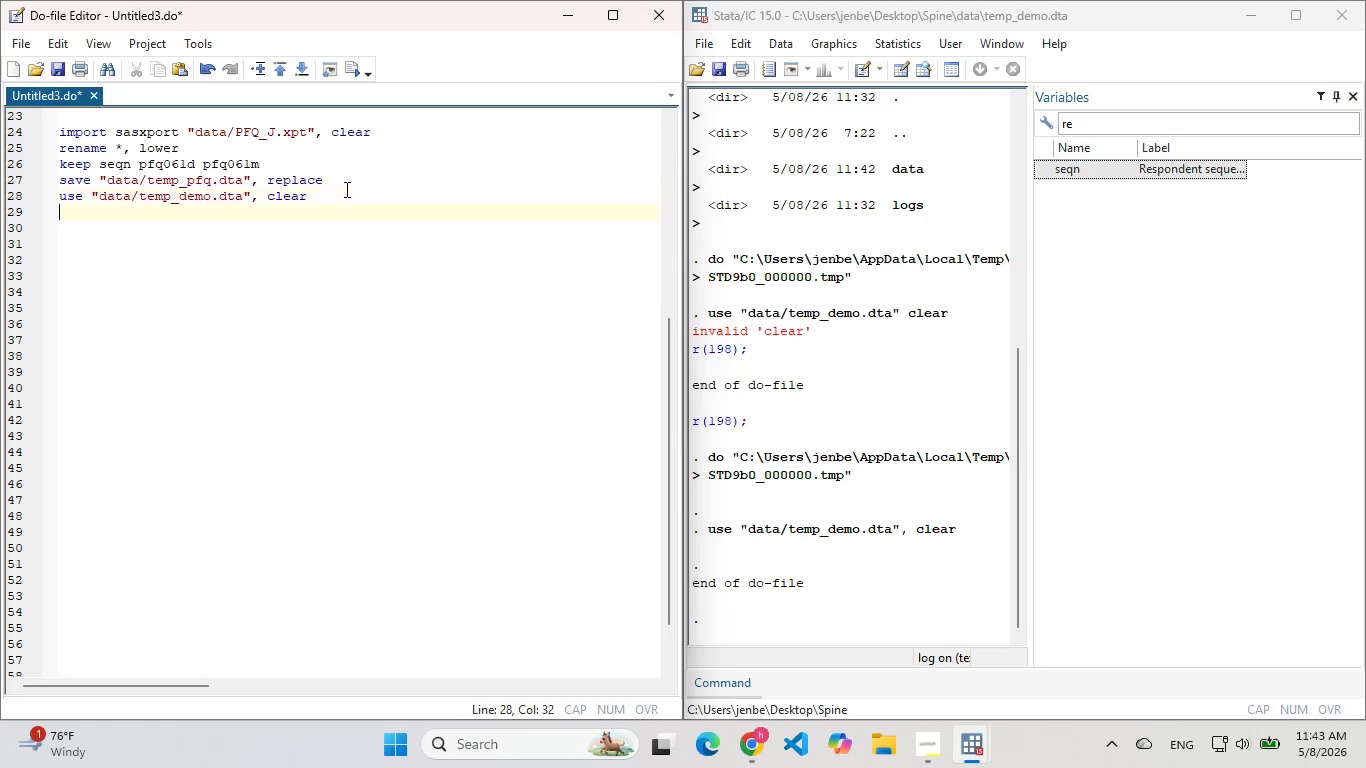 
key(Enter)
 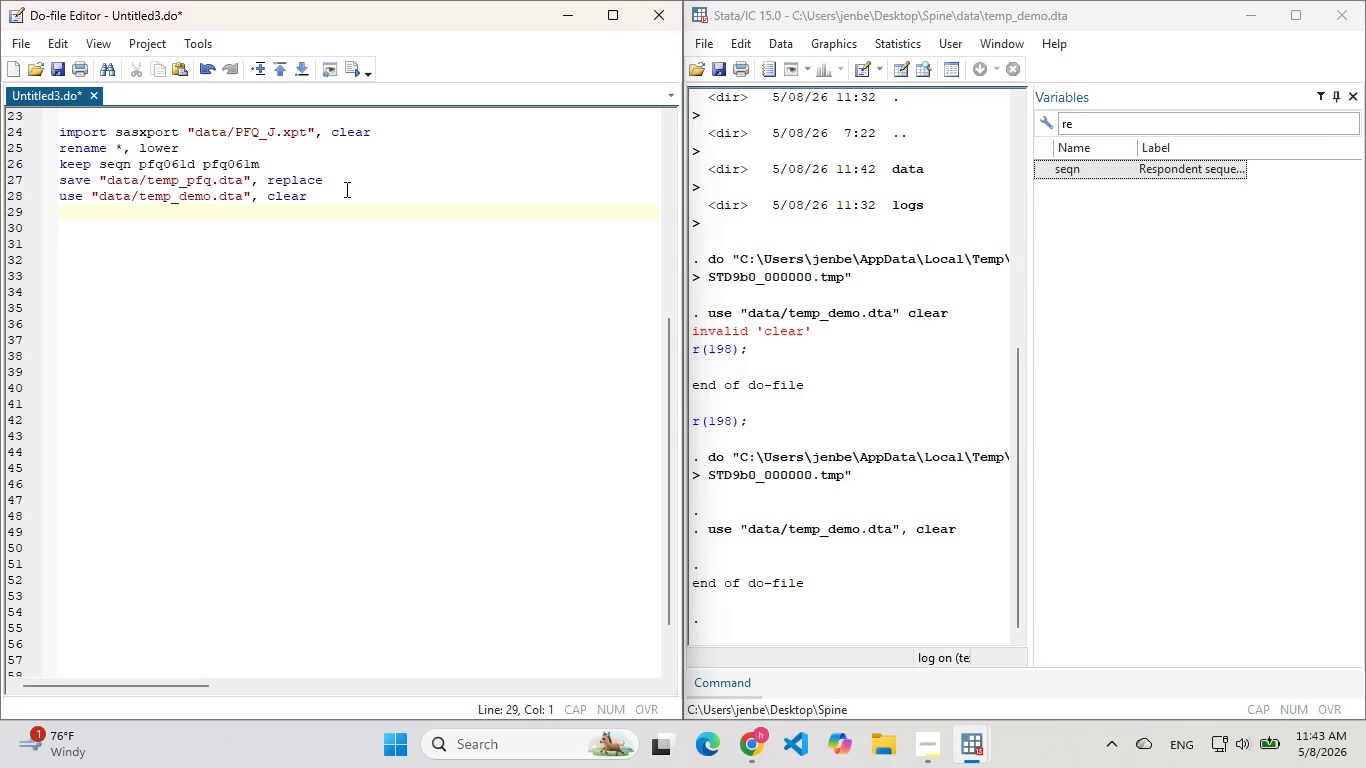 
type(meg)
key(Backspace)
type(rge )
key(Backspace)
key(Backspace)
key(Backspace)
key(Backspace)
key(Backspace)
key(Backspace)
type(merge 1:1 seqn using ")
 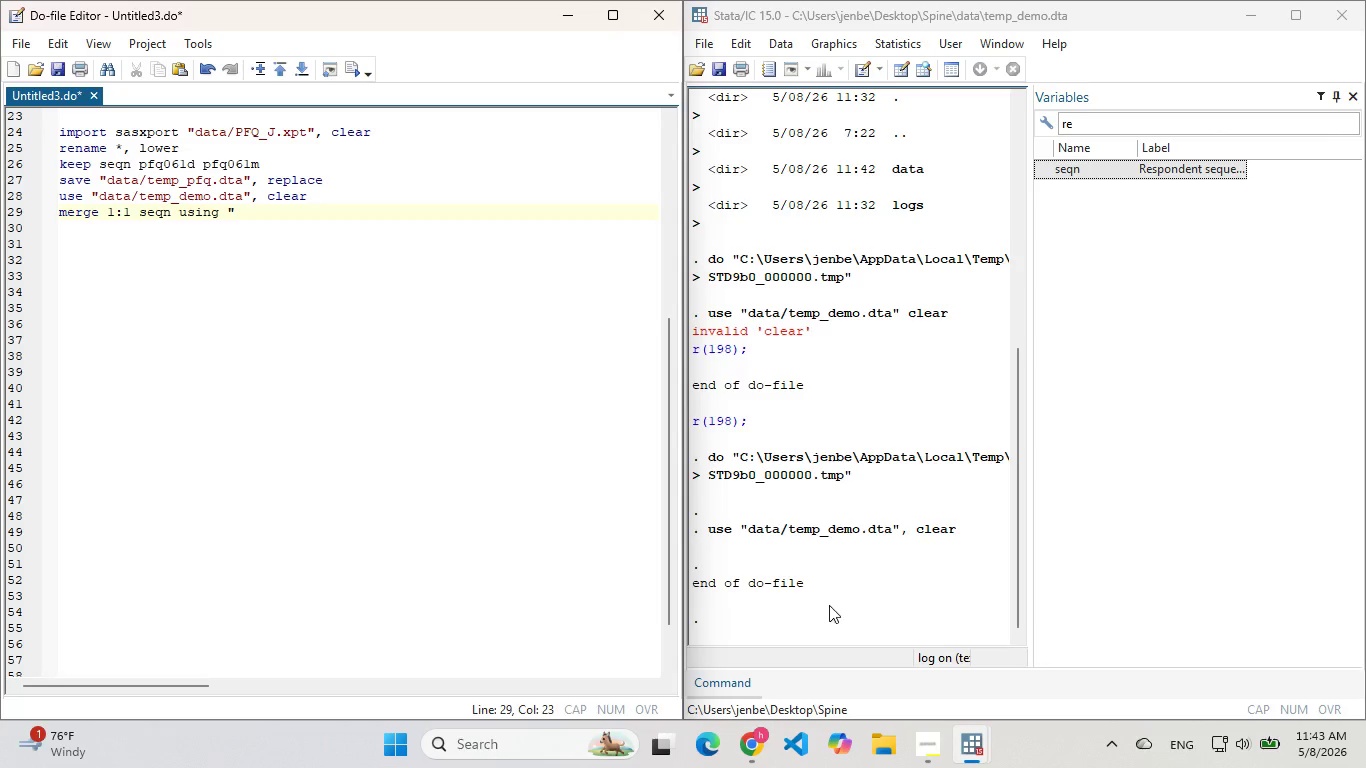 
left_click([758, 689])
 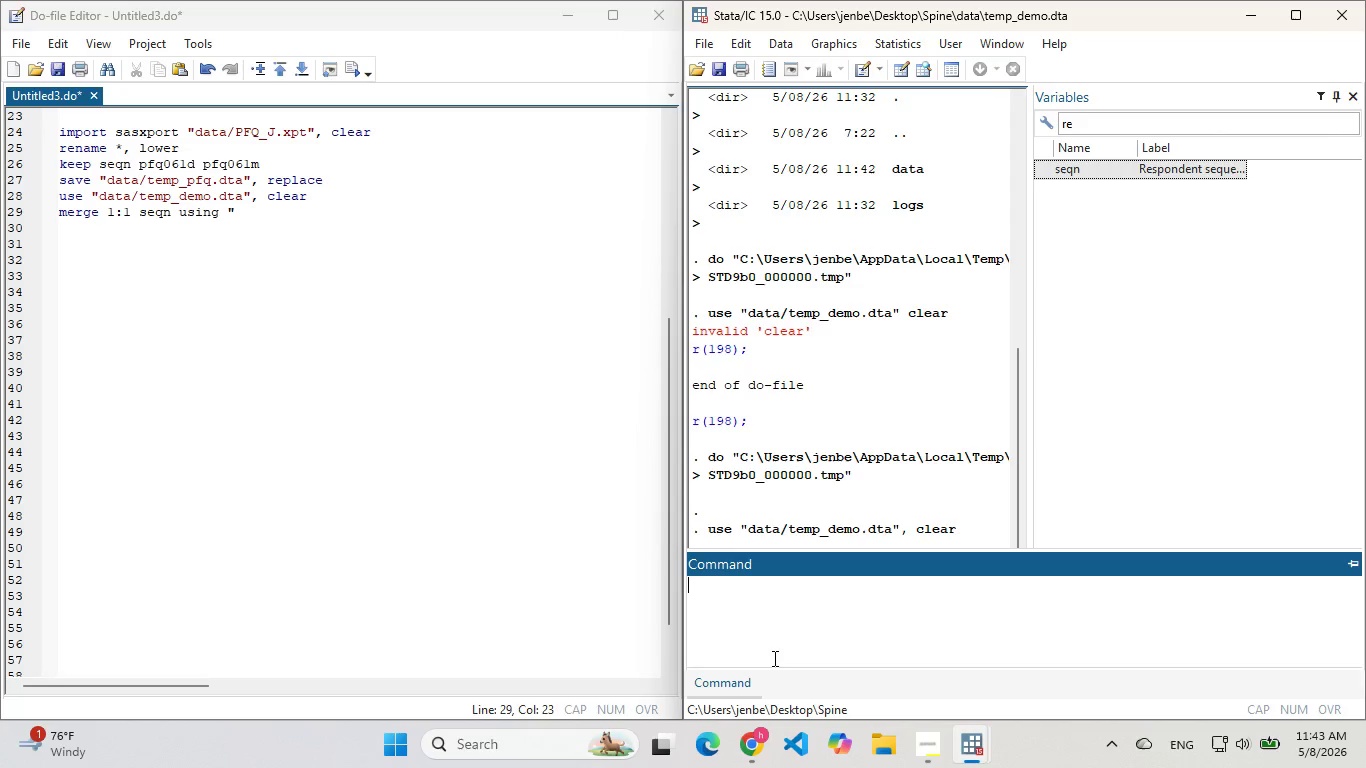 
left_click([773, 658])
 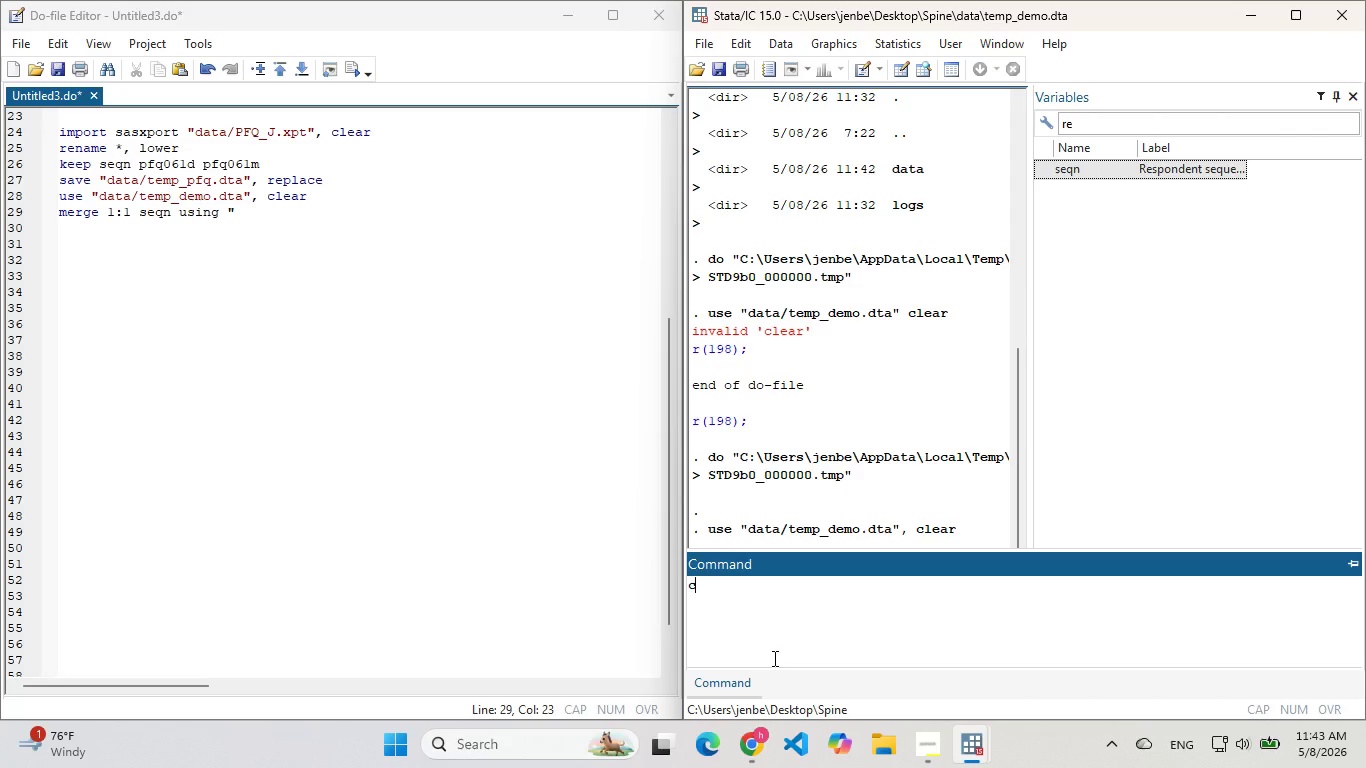 
type(cls)
 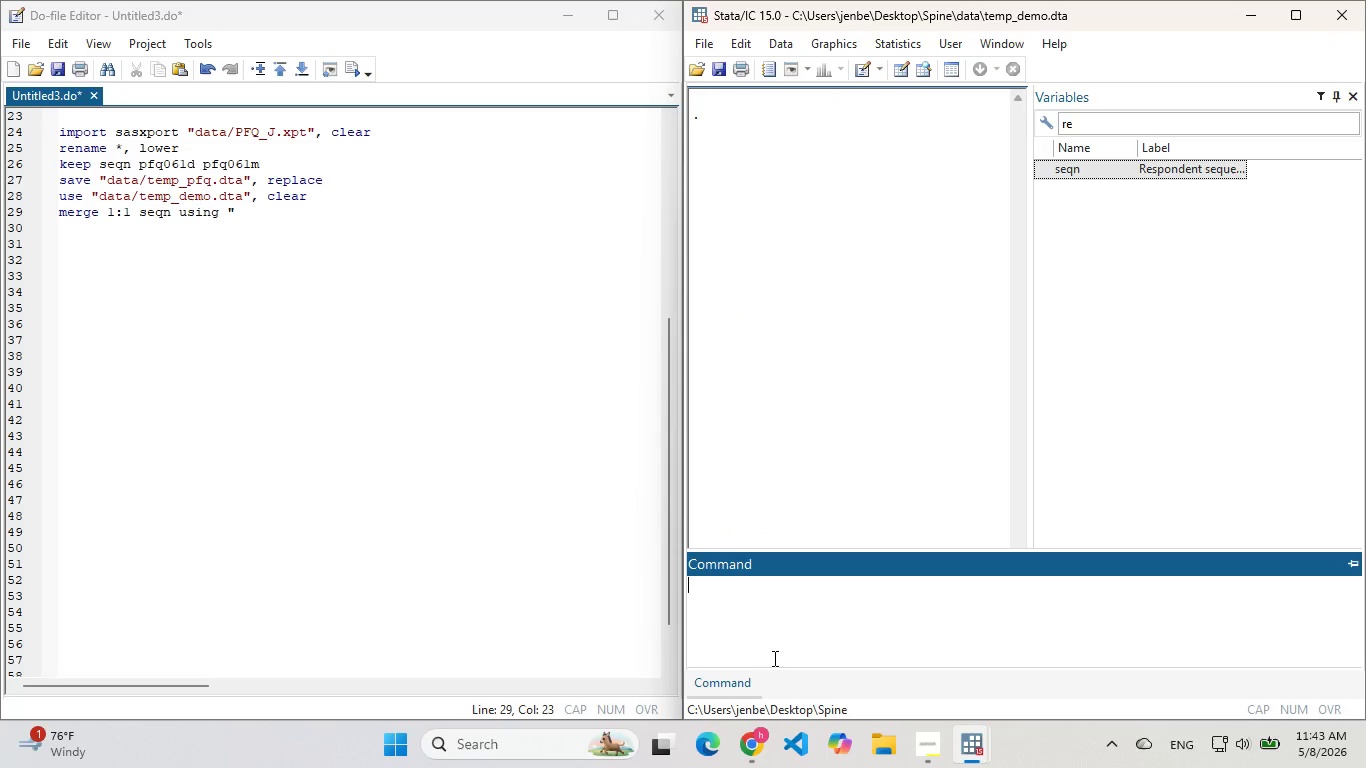 
key(Enter)
 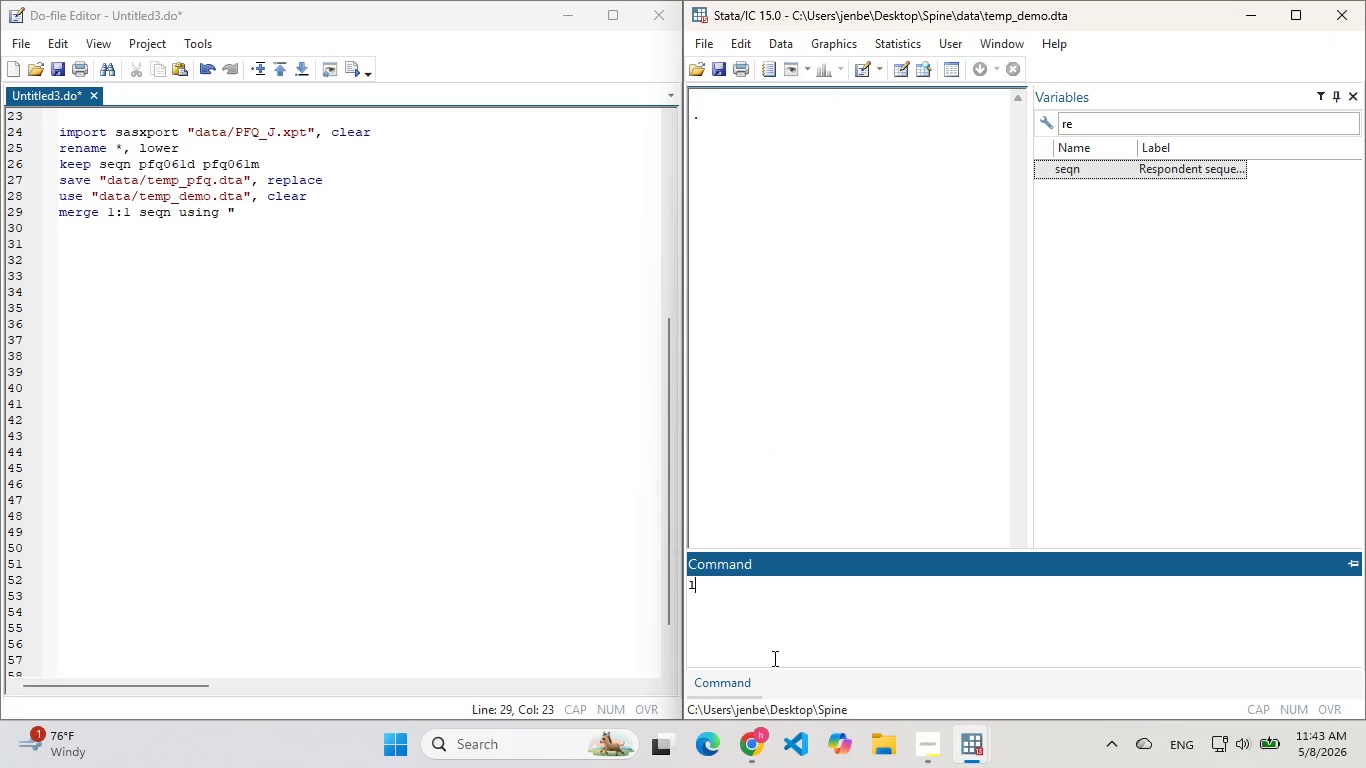 
type(ls)
 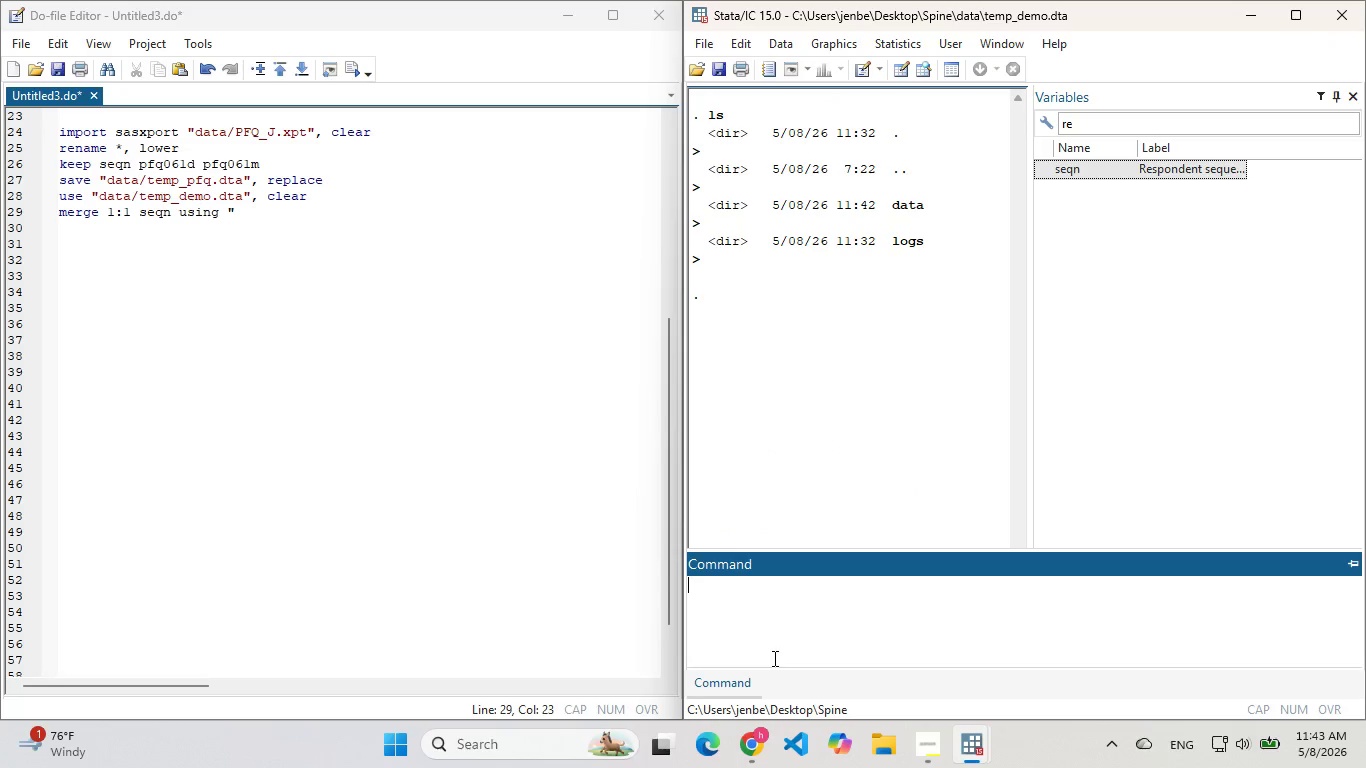 
key(Enter)
 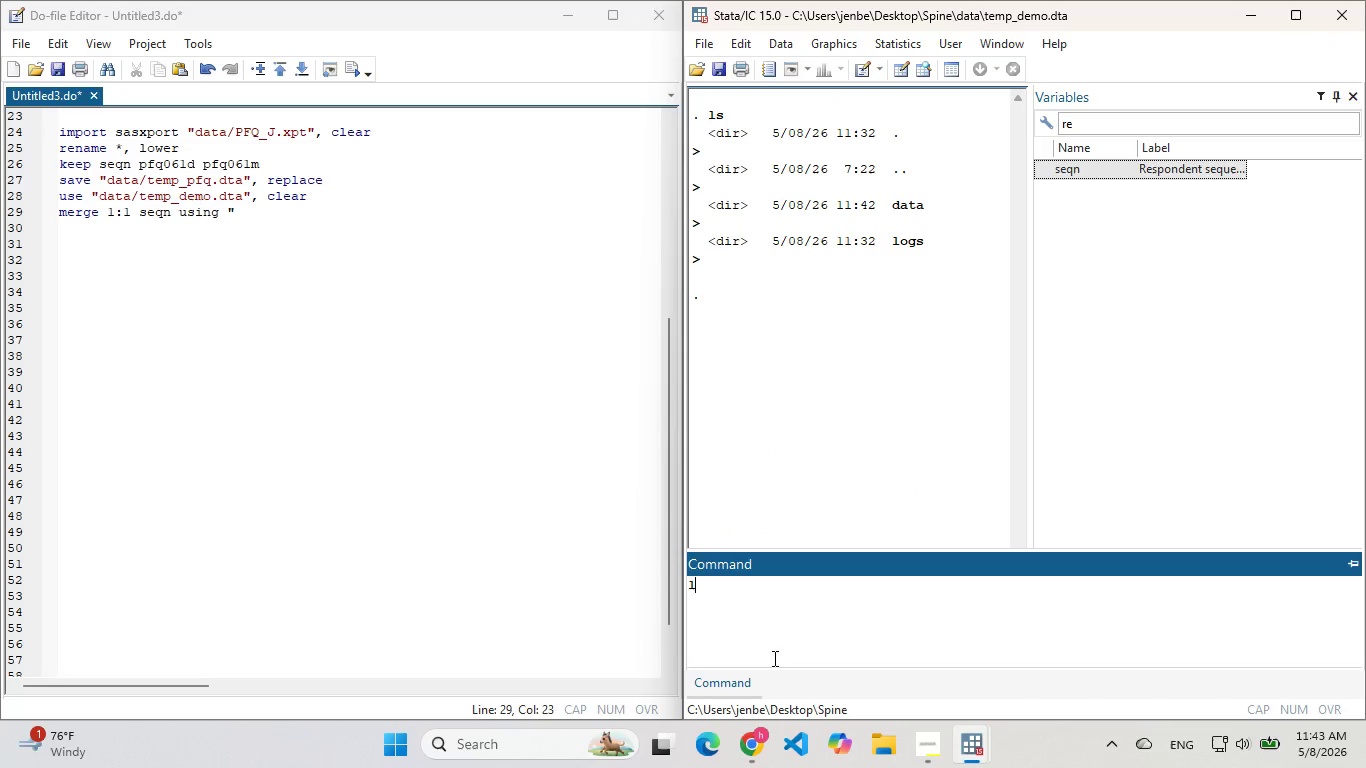 
type(ls data/)
 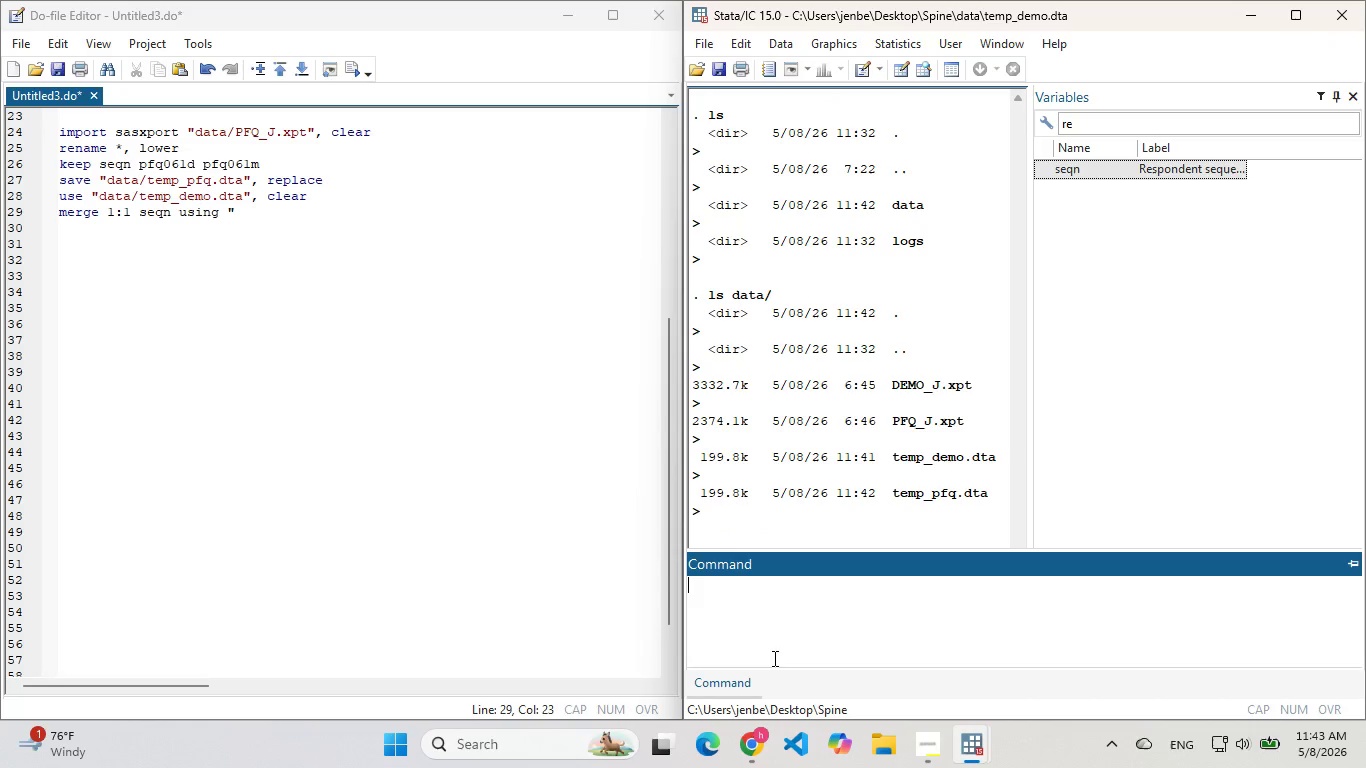 
key(Enter)
 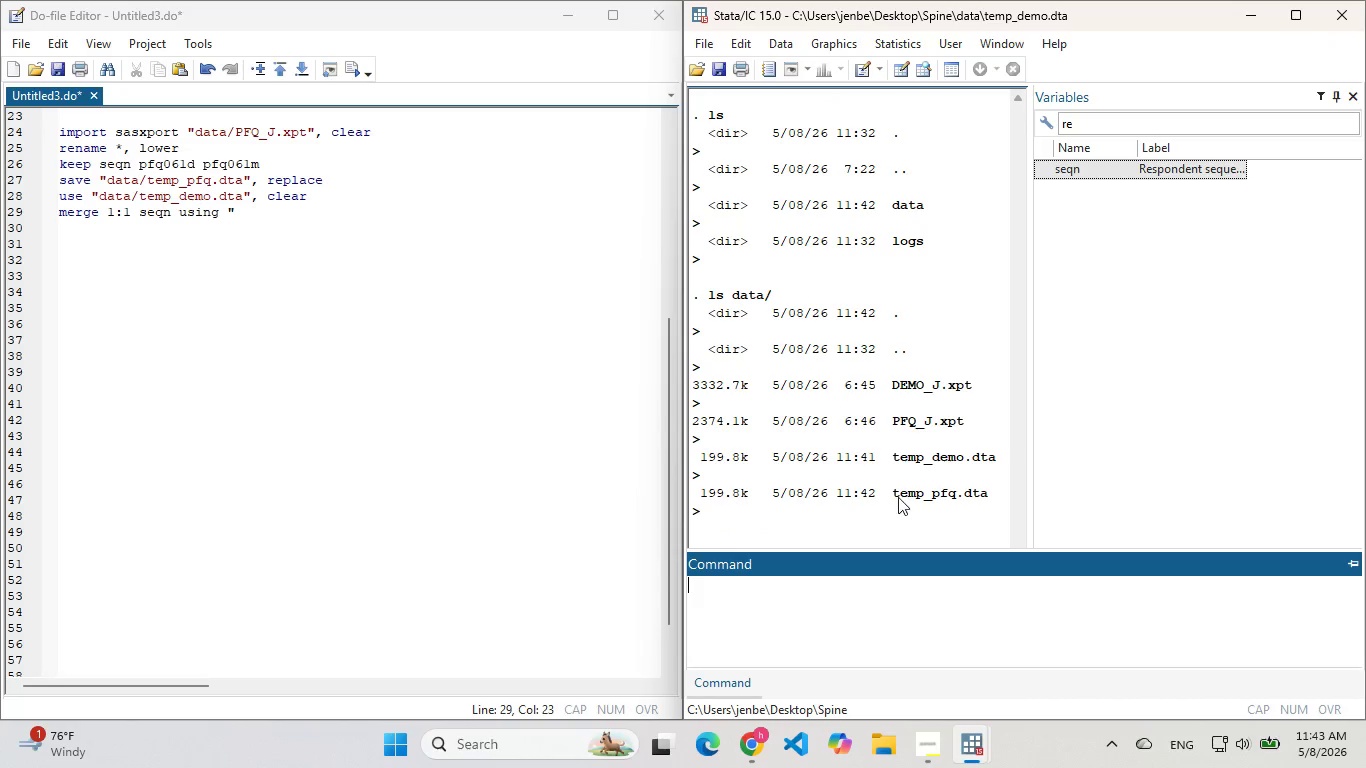 
left_click_drag(start_coordinate=[892, 495], to_coordinate=[983, 494])
 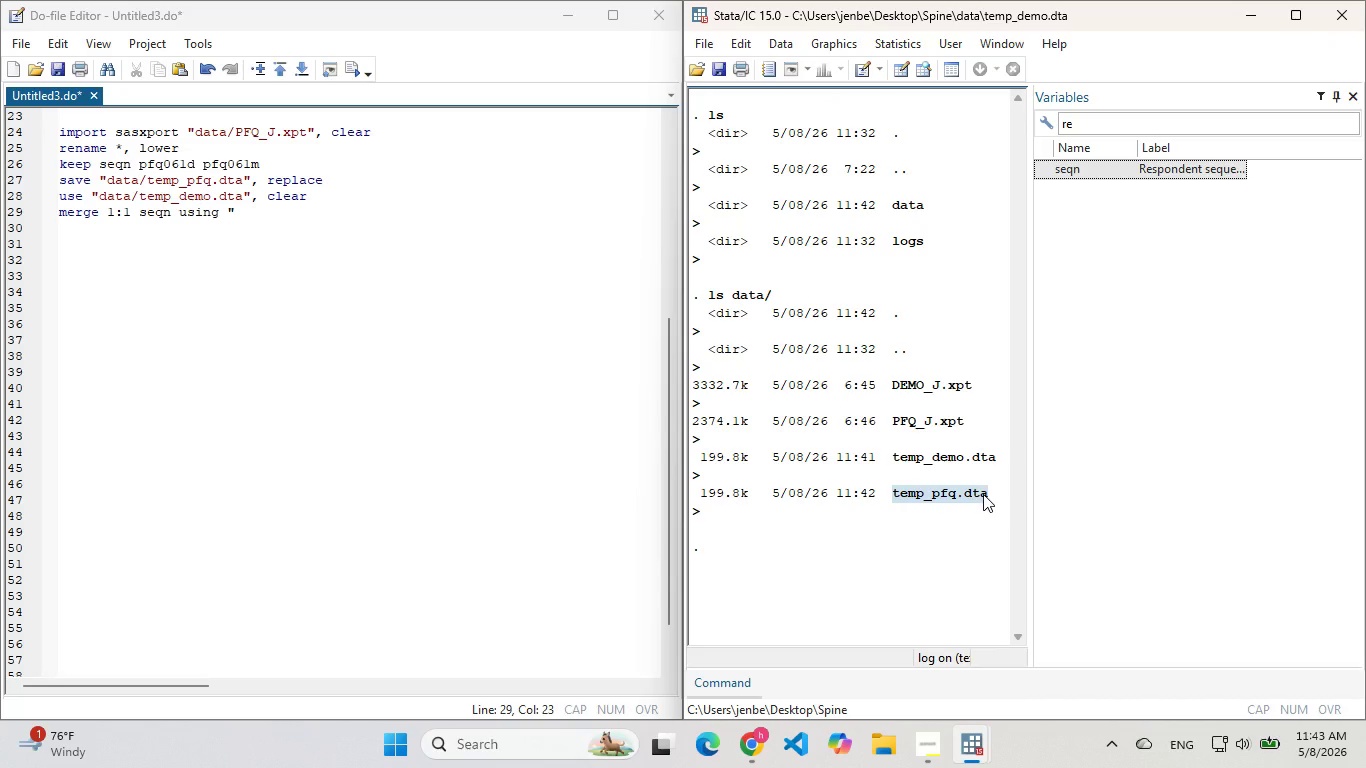 
key(Control+C)
 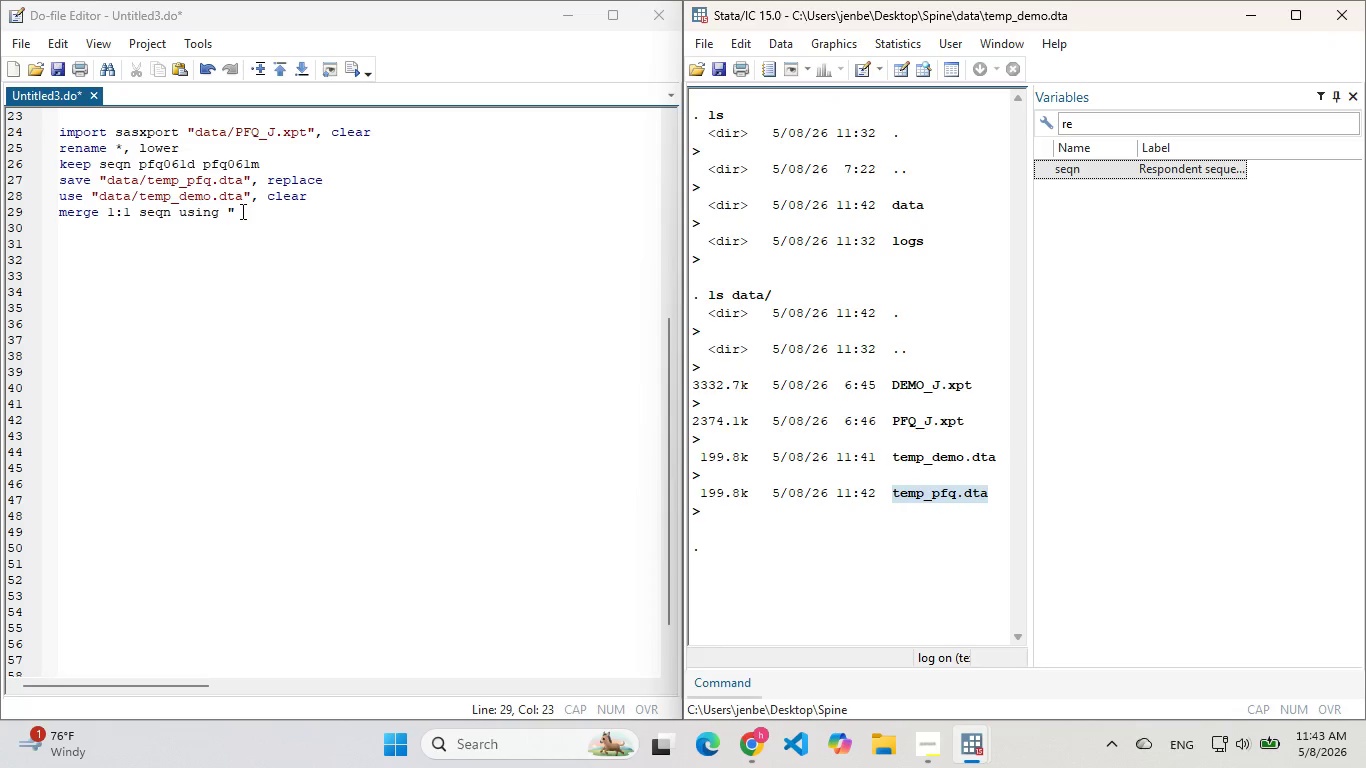 
left_click([241, 211])
 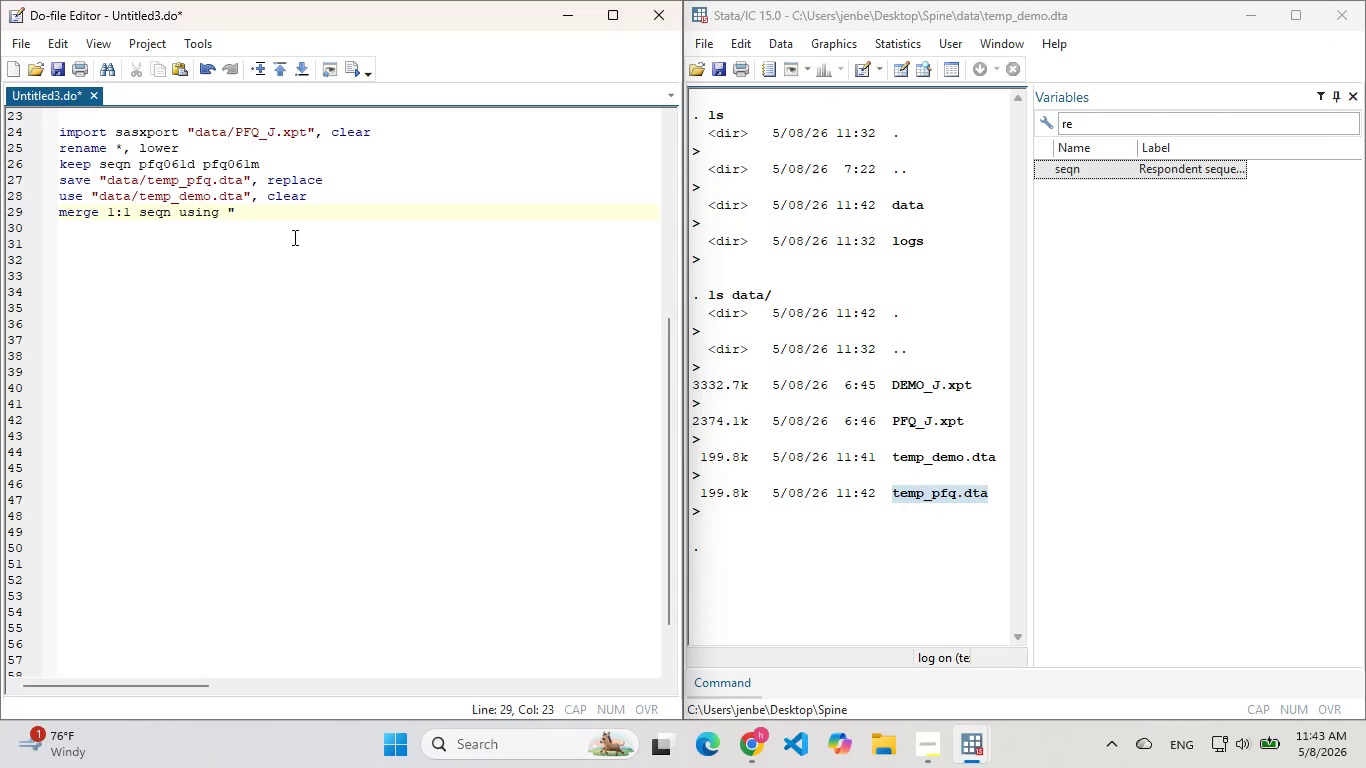 
key(Control+ControlLeft)
 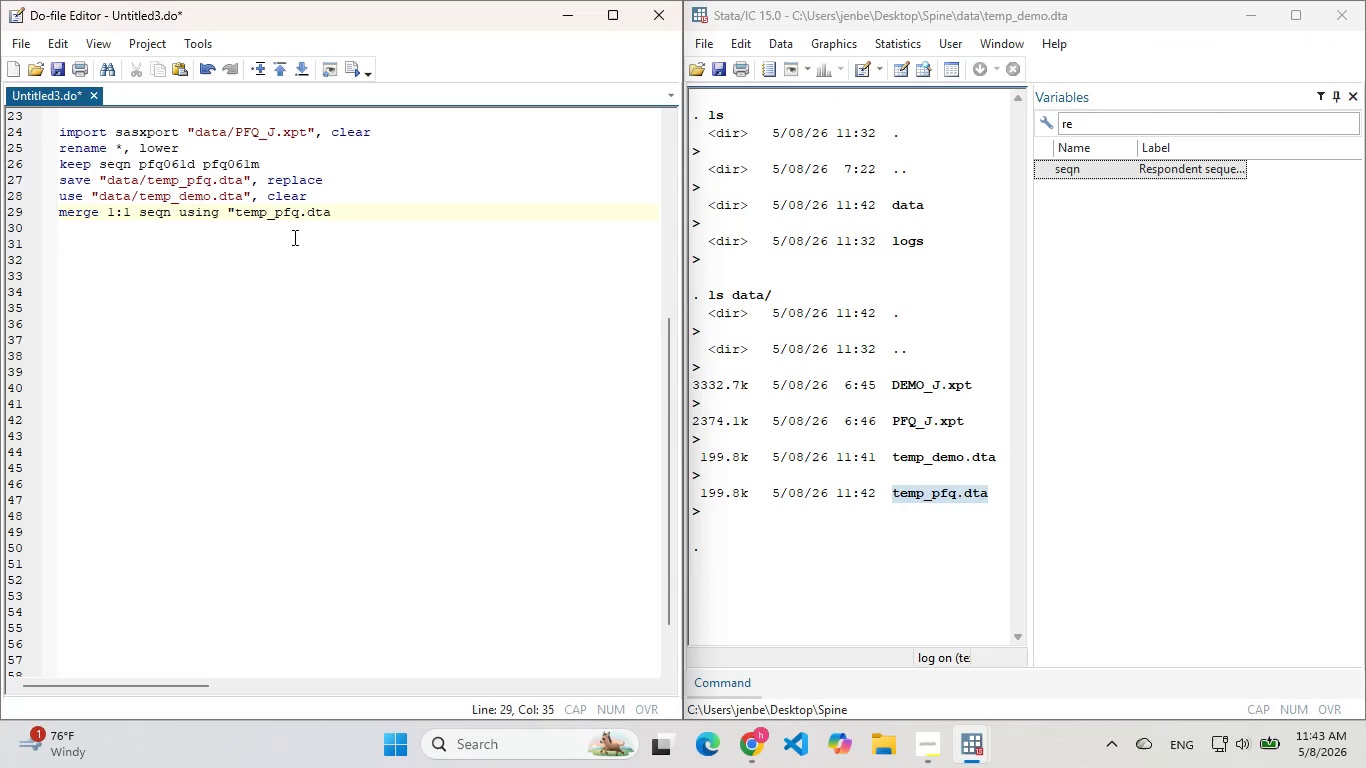 
key(Control+V)
 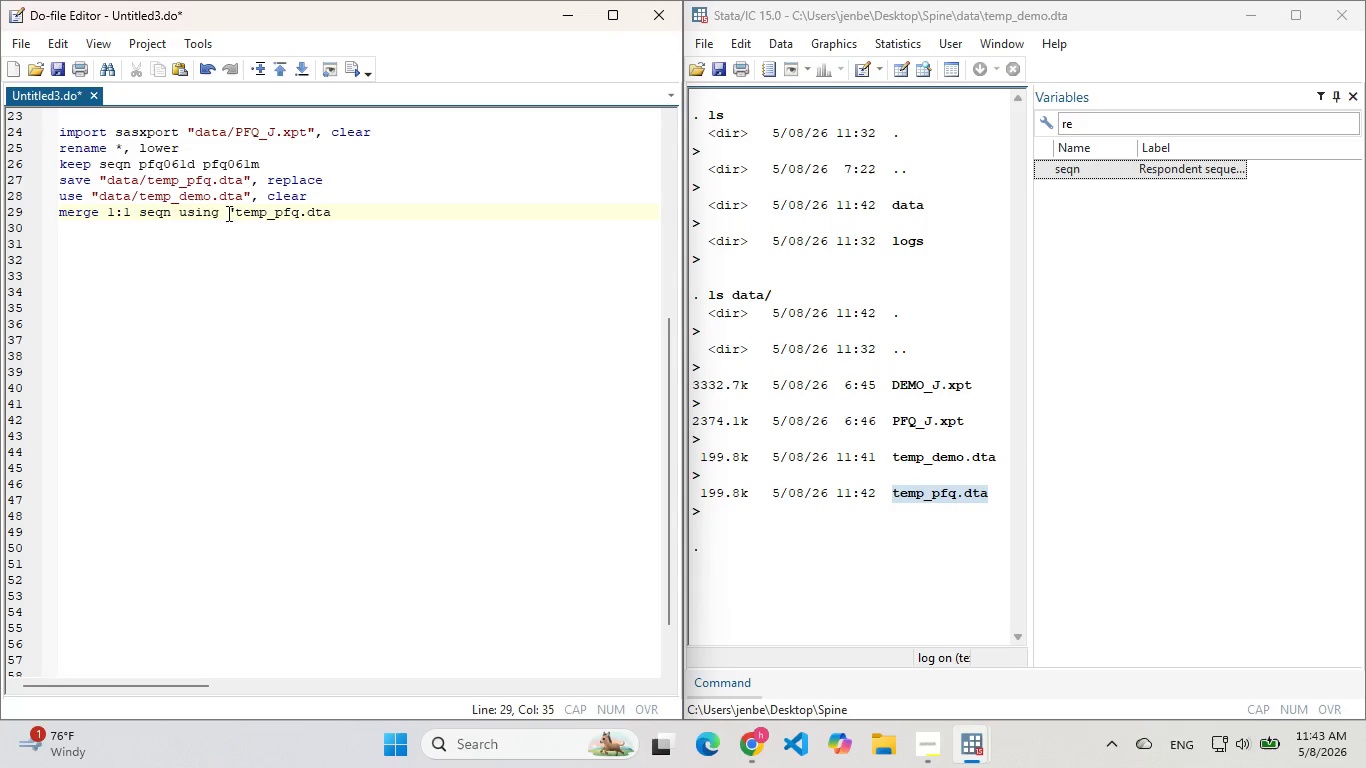 
left_click([227, 213])
 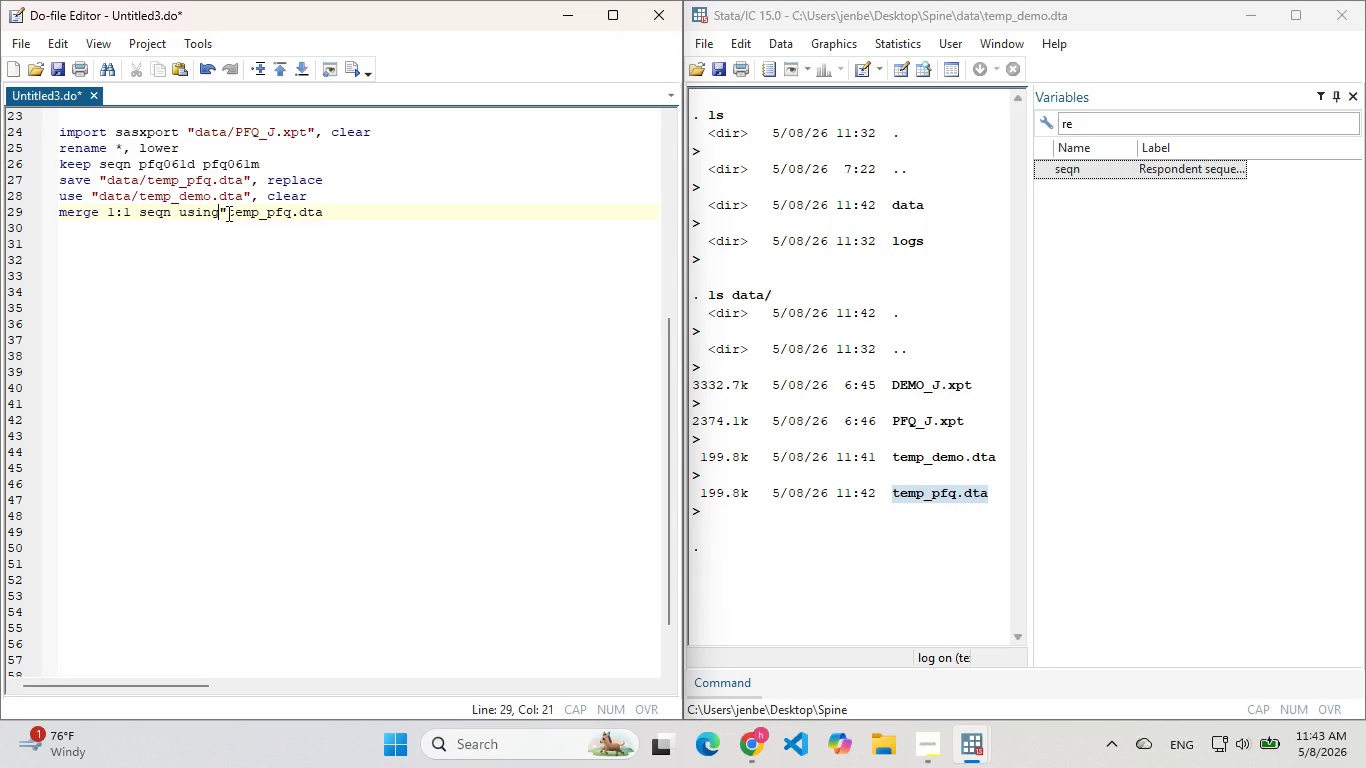 
key(Backspace)
 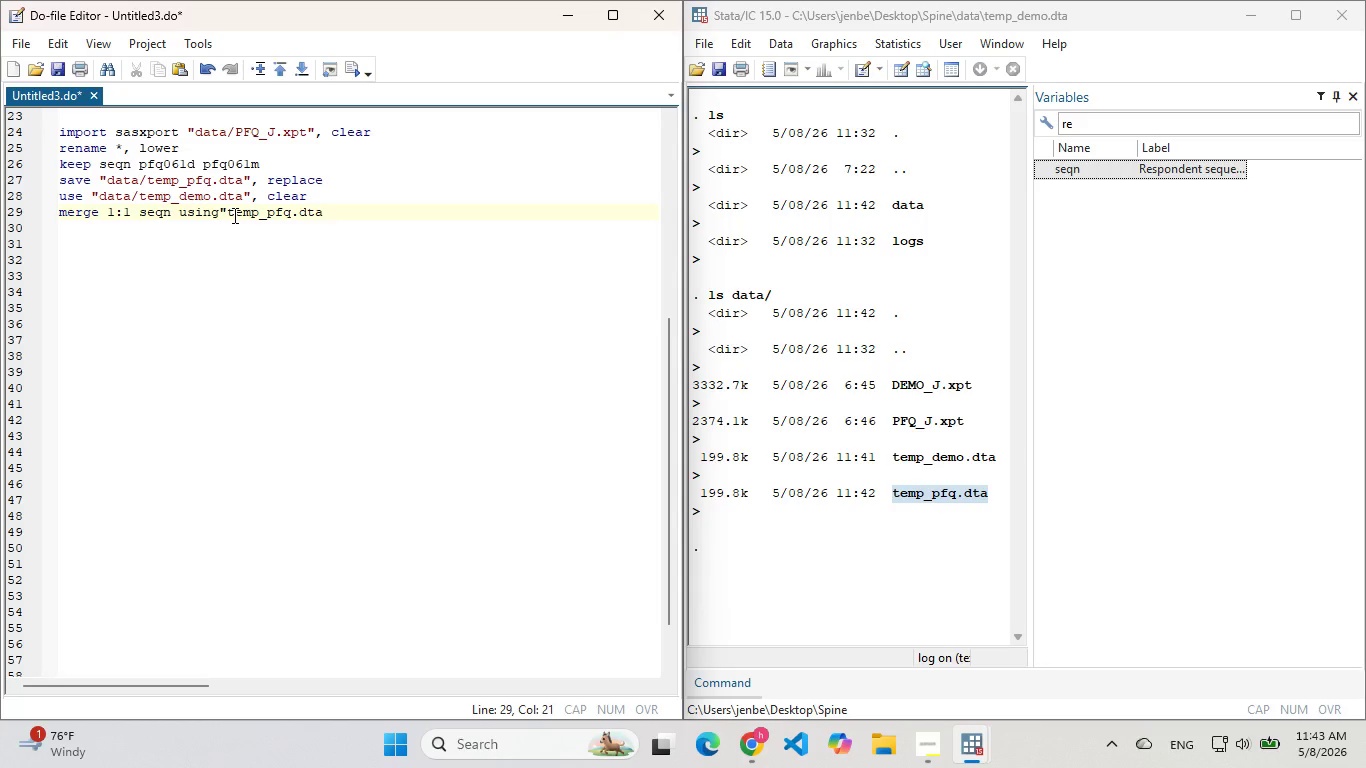 
key(Space)
 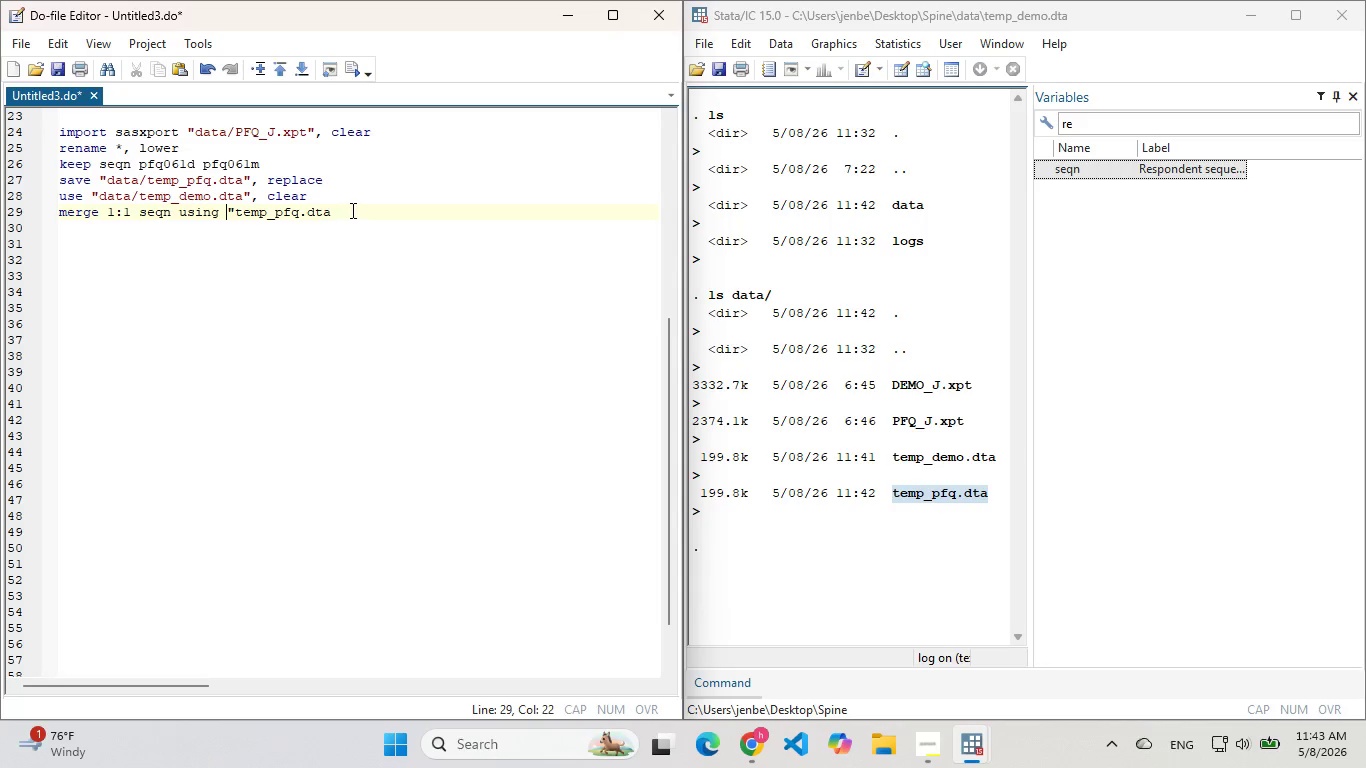 
left_click([352, 210])
 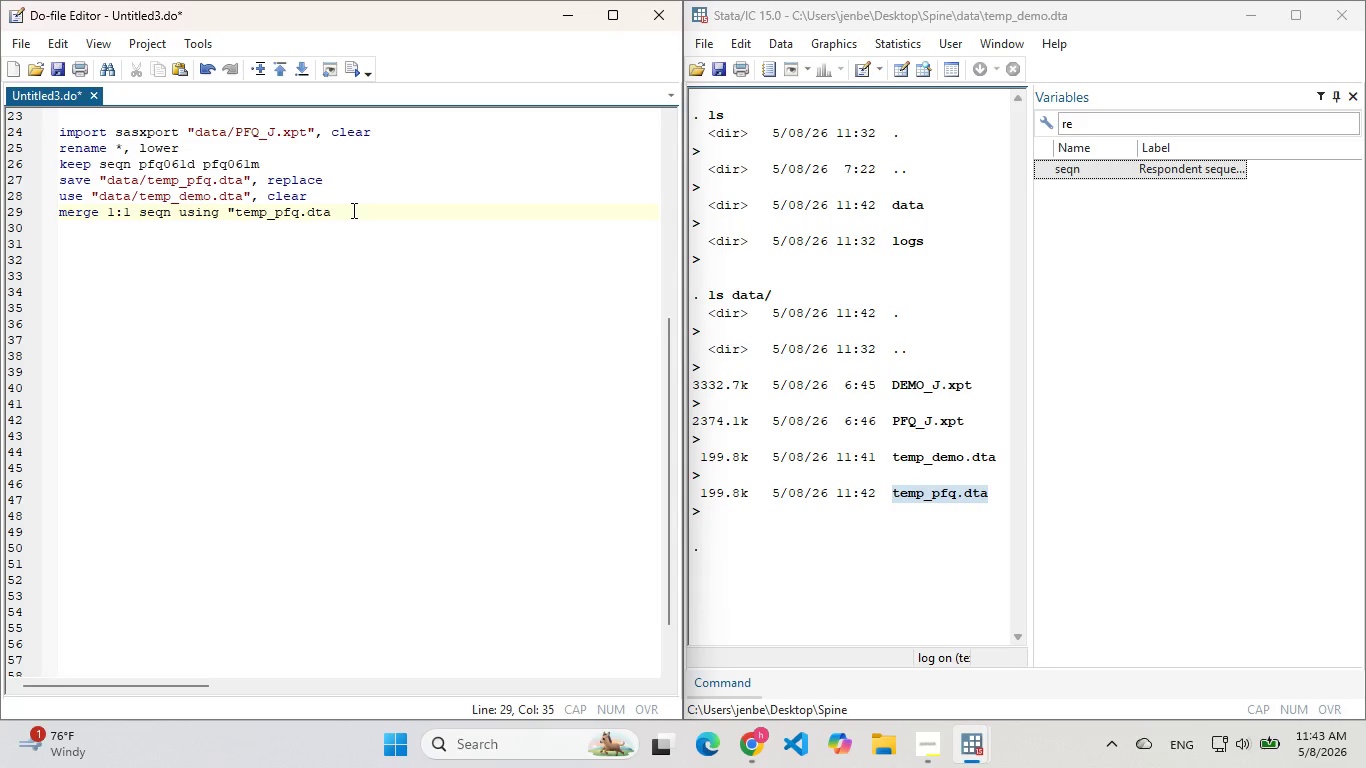 
key(Shift+ShiftLeft)
 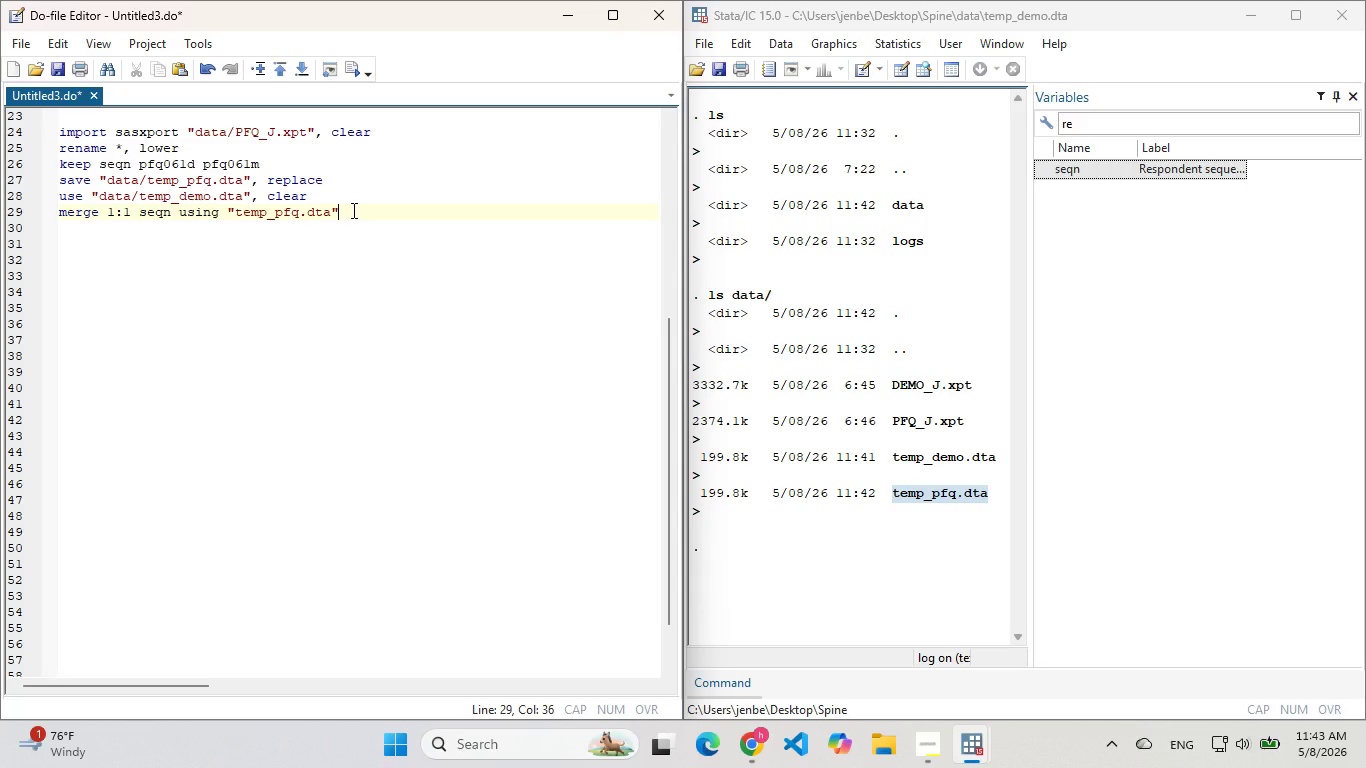 
key(Shift+Quote)
 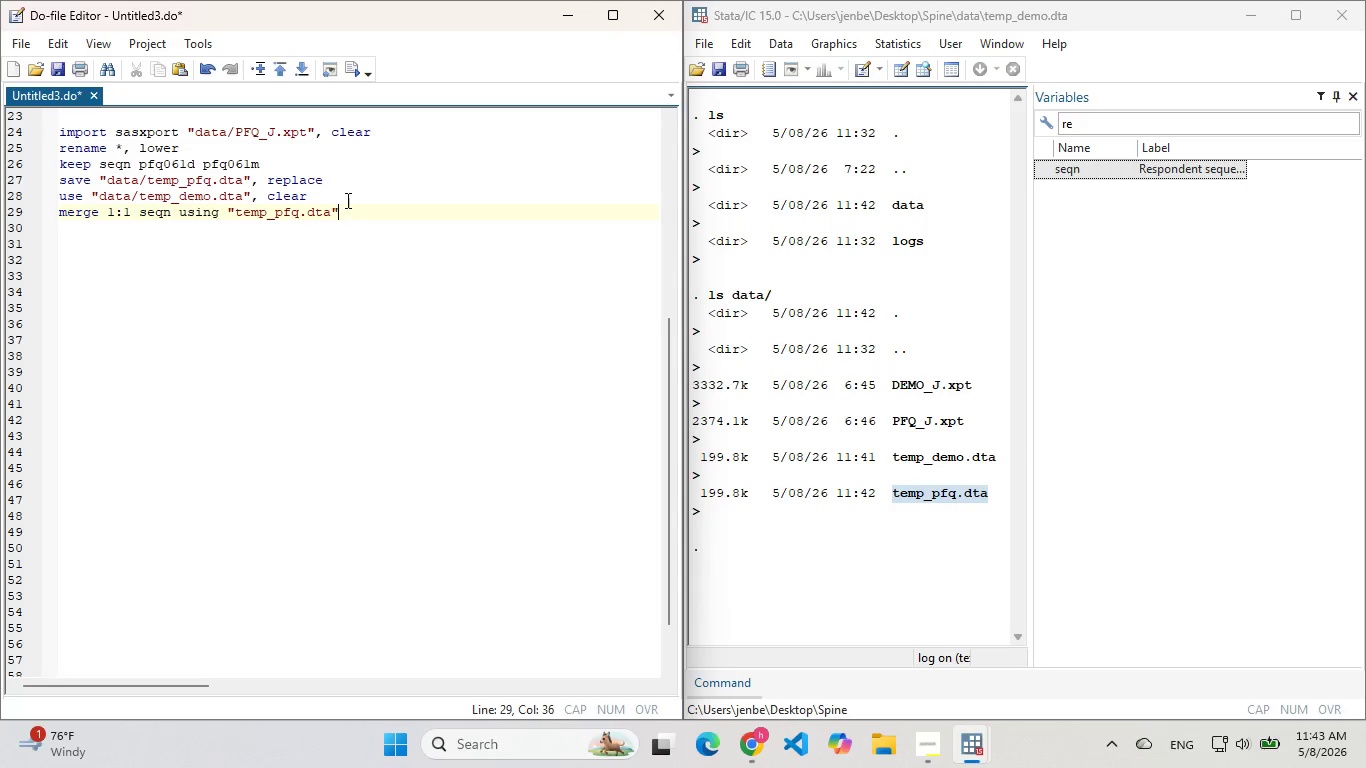 
left_click_drag(start_coordinate=[362, 194], to_coordinate=[337, 198])
 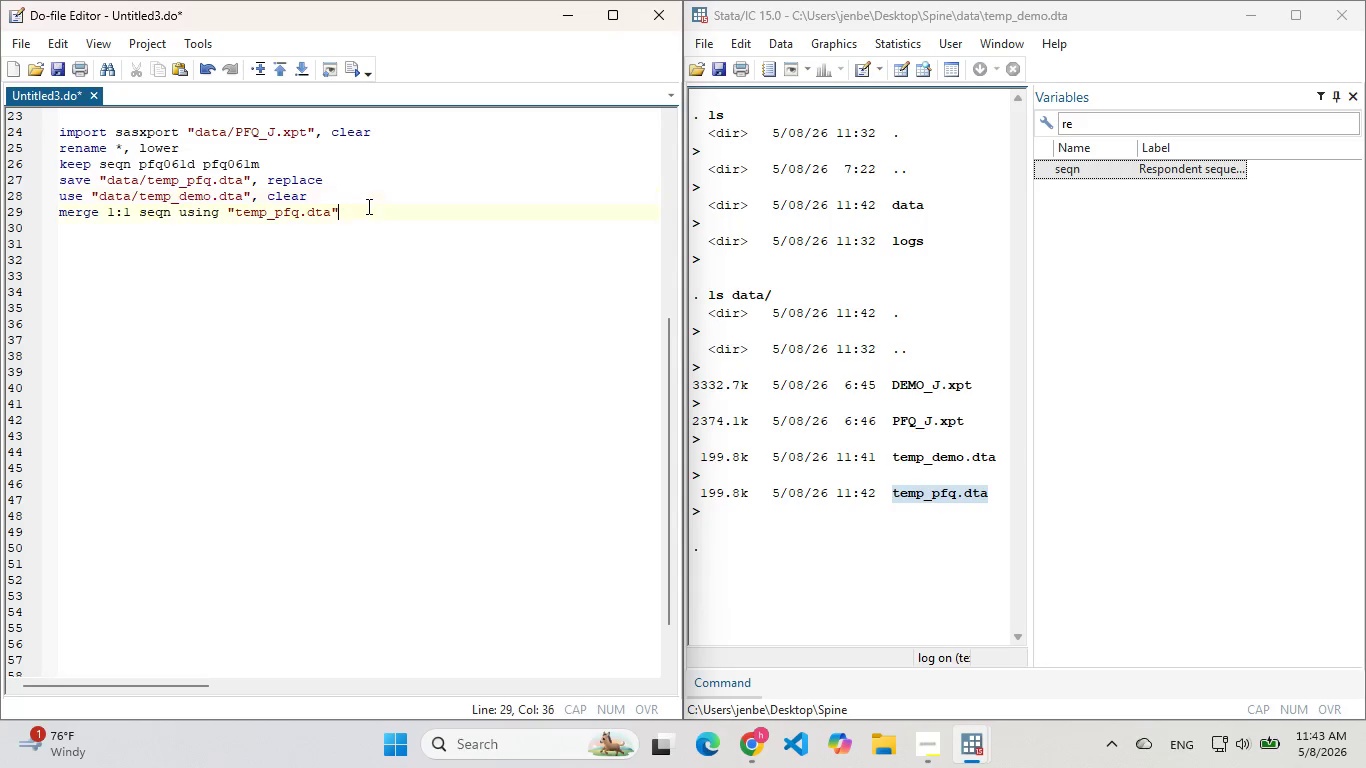 
left_click_drag(start_coordinate=[368, 206], to_coordinate=[14, 214])
 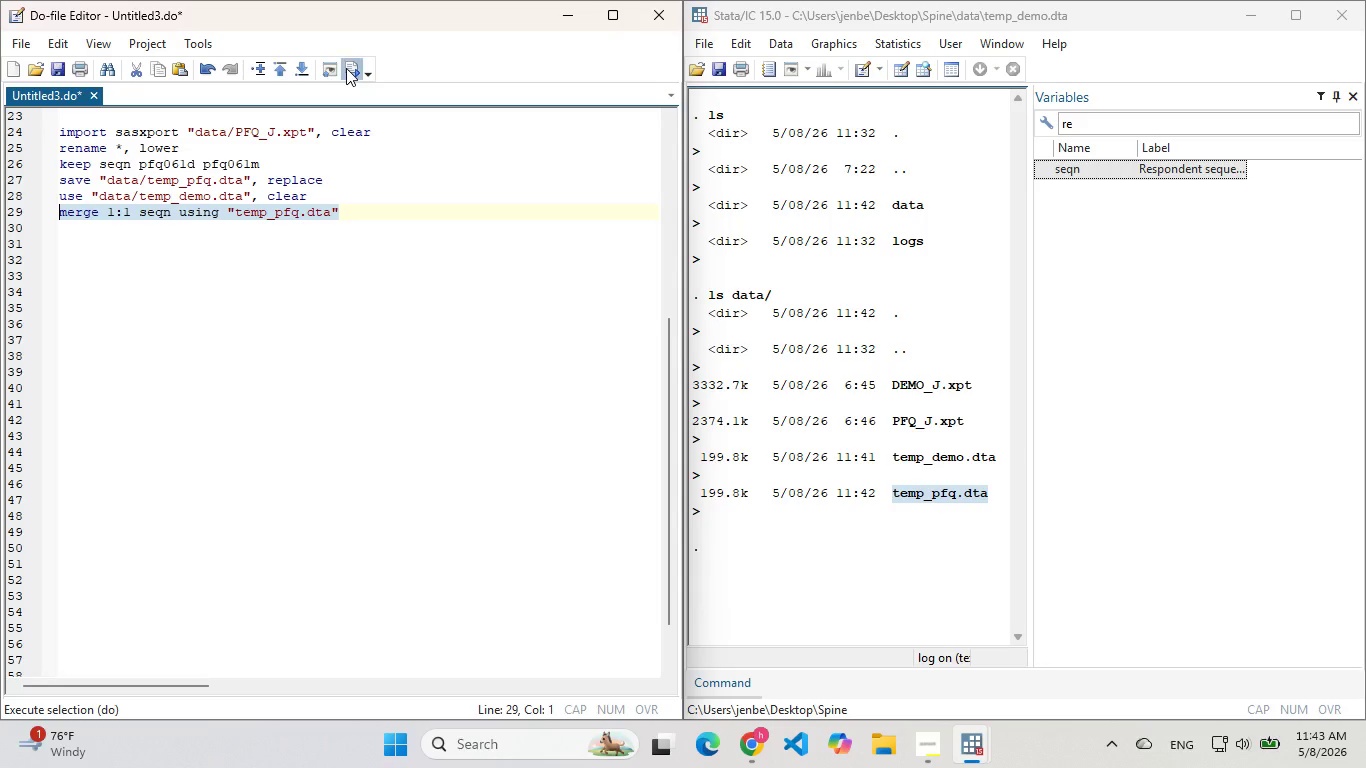 
left_click([346, 68])
 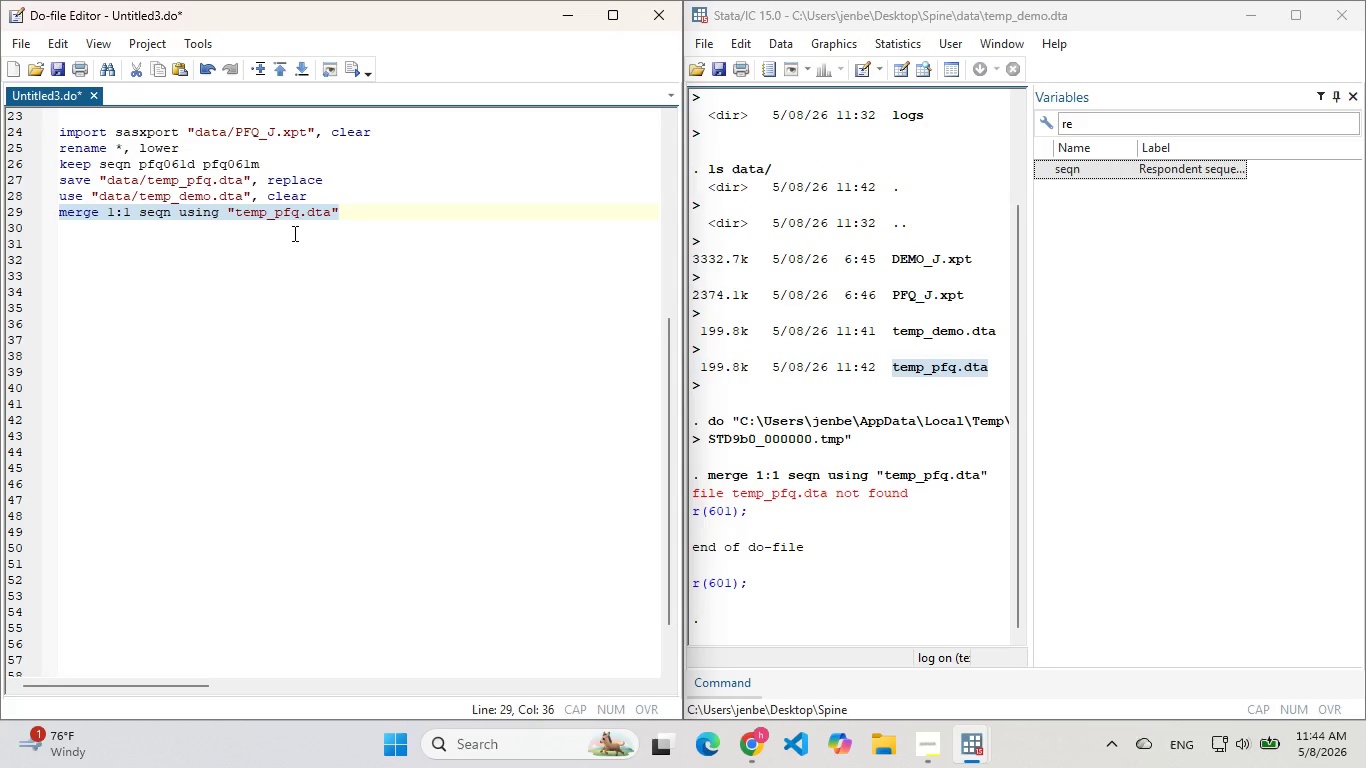 
left_click([232, 215])
 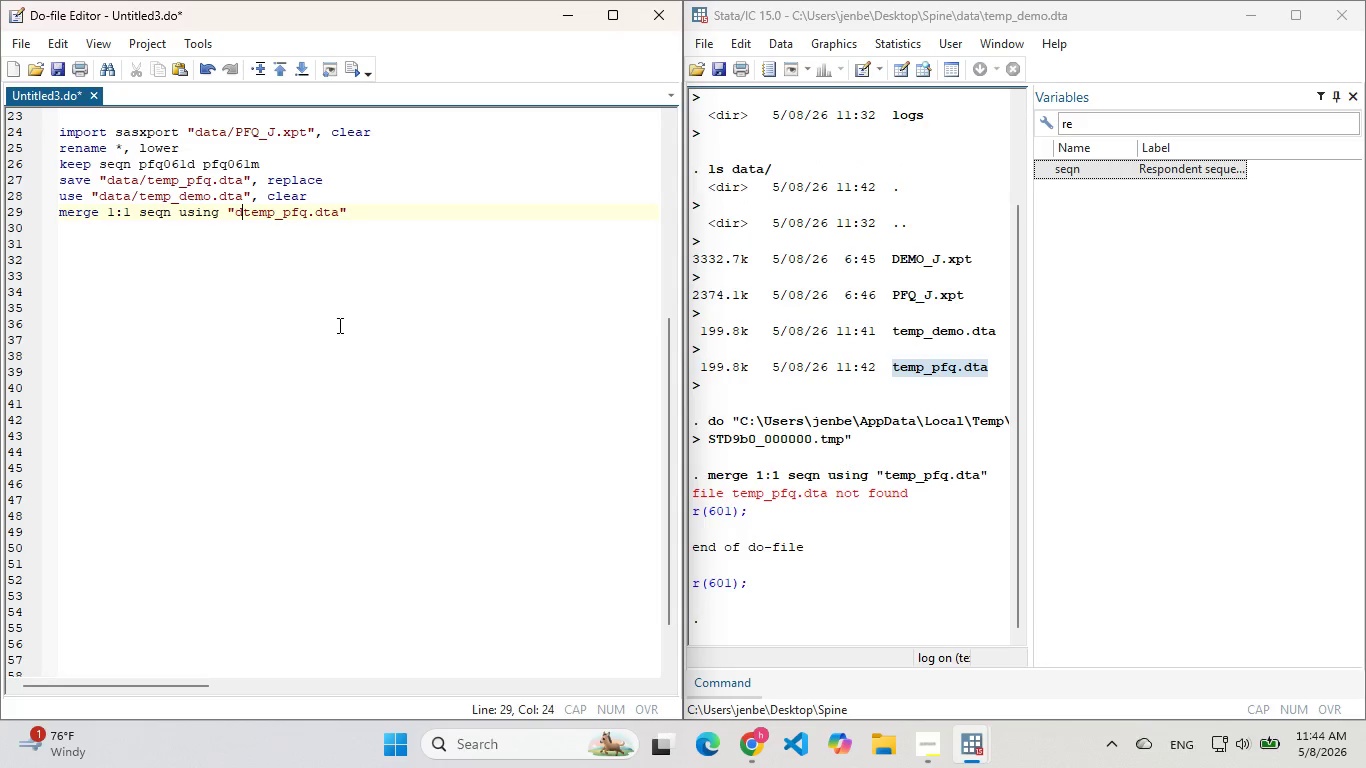 
type(data/)
 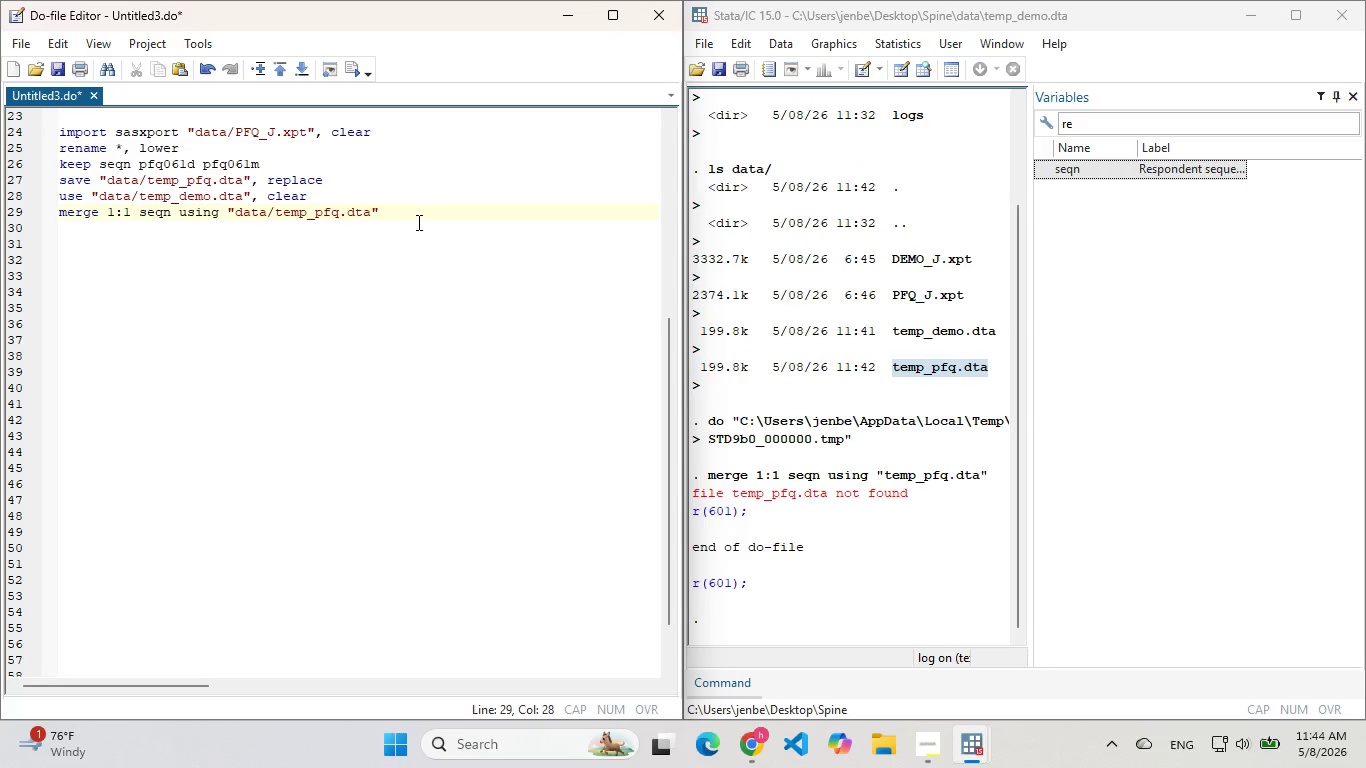 
left_click_drag(start_coordinate=[415, 220], to_coordinate=[47, 179])
 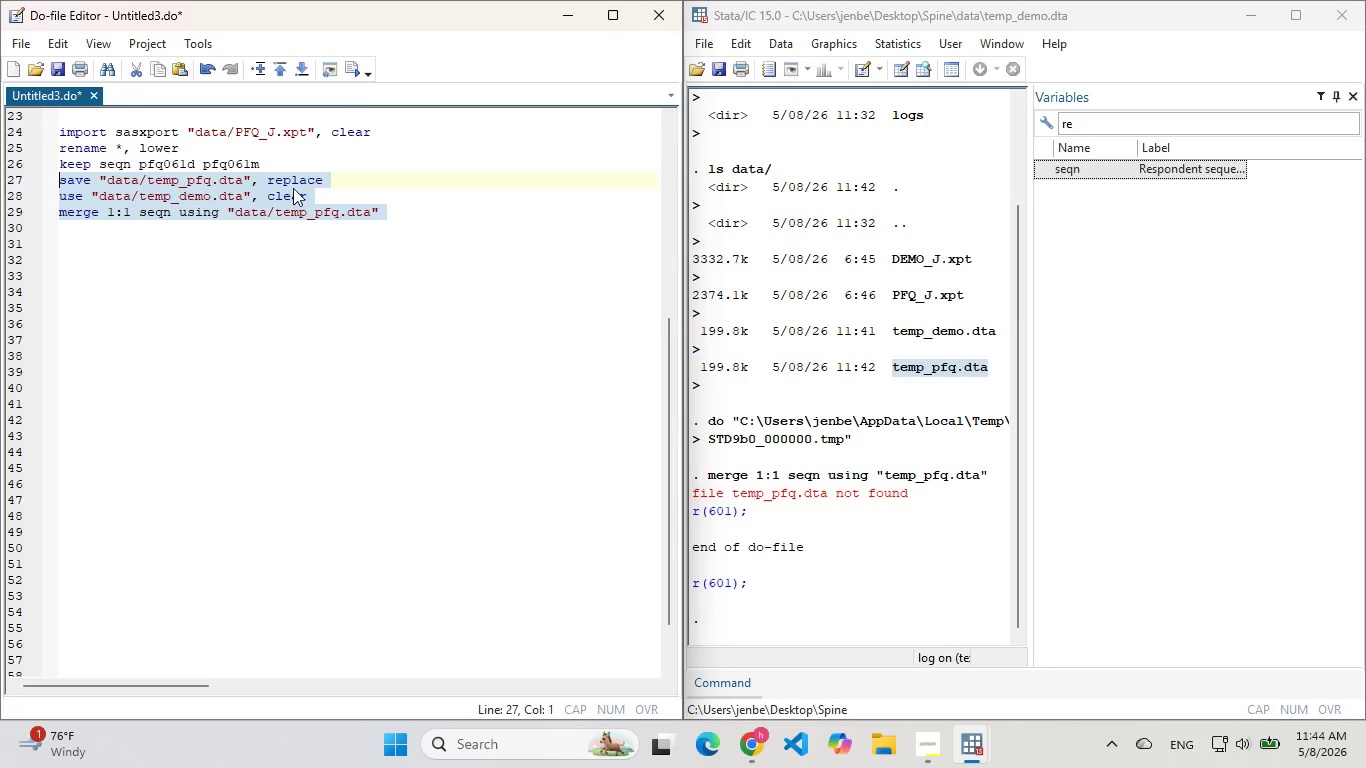 
left_click([290, 191])
 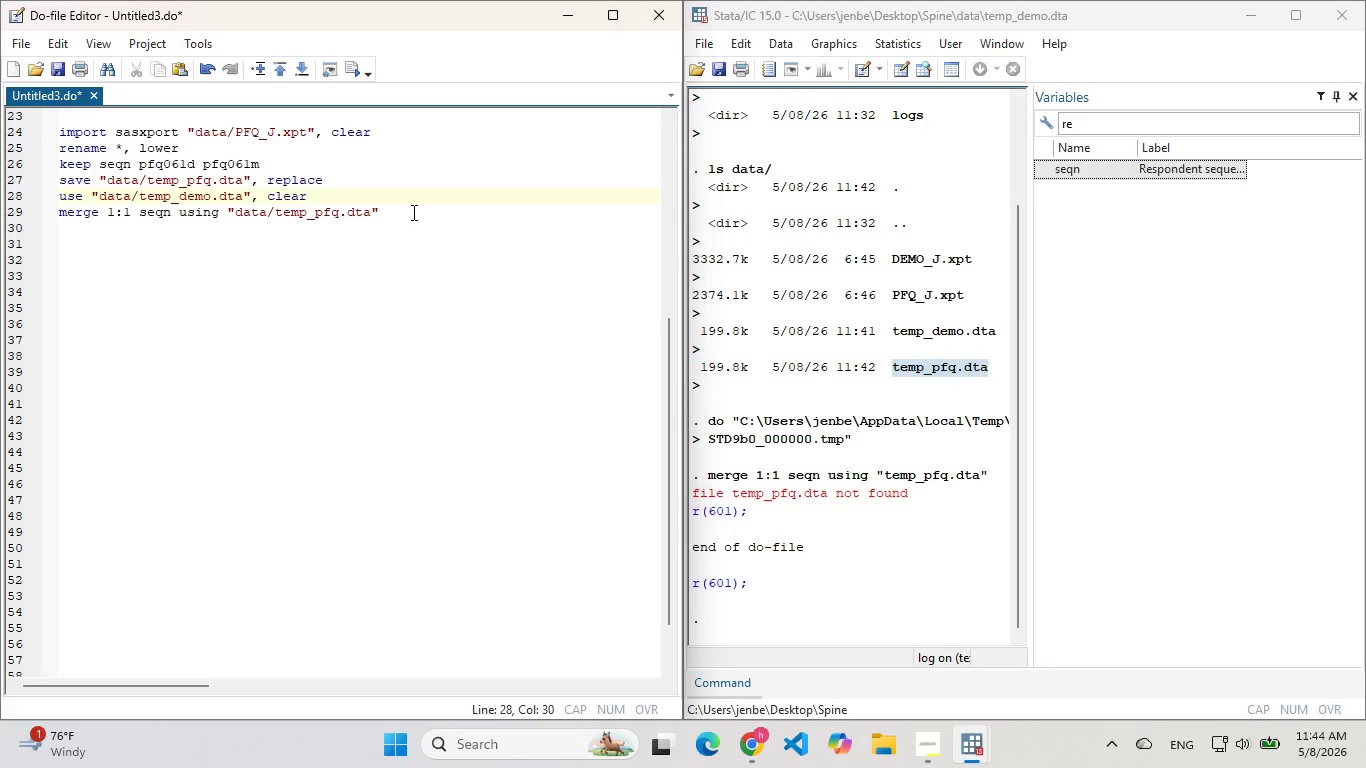 
left_click_drag(start_coordinate=[412, 212], to_coordinate=[37, 207])
 